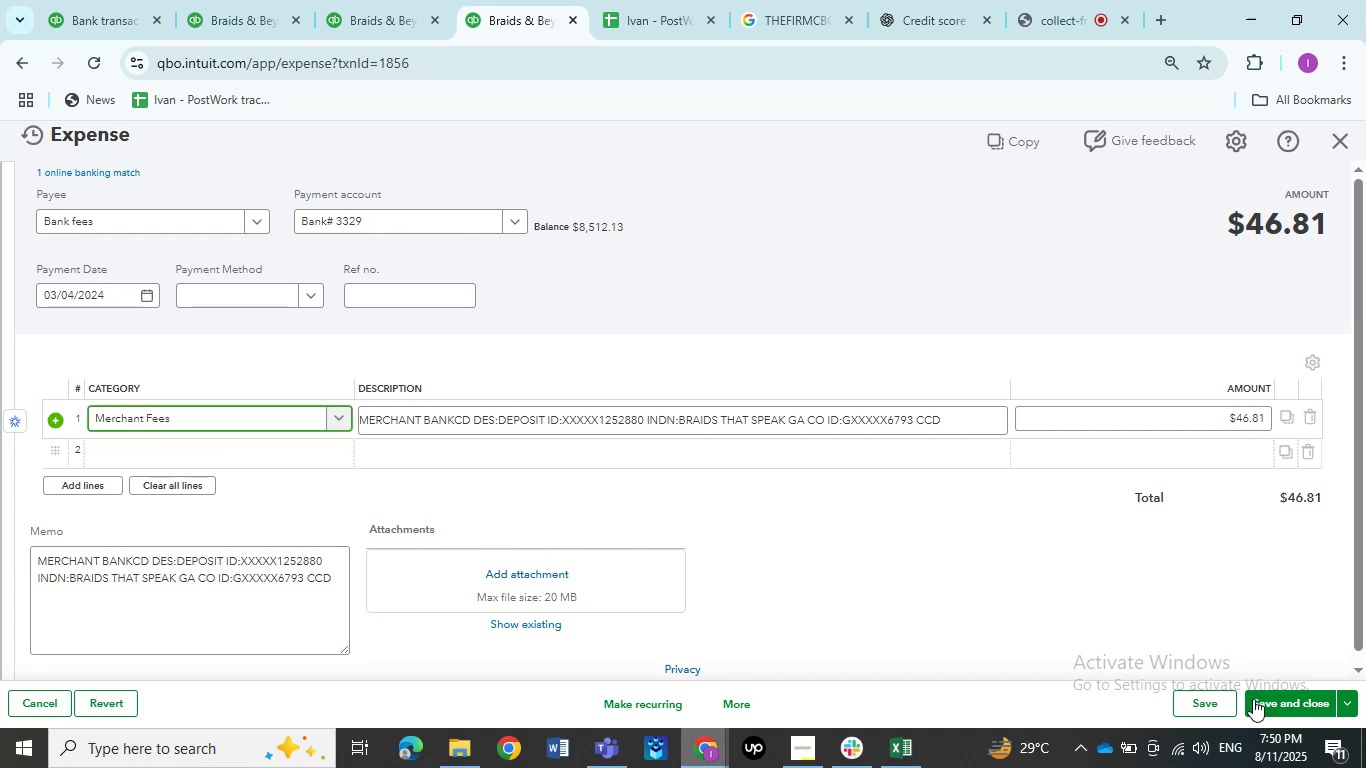 
left_click([1254, 701])
 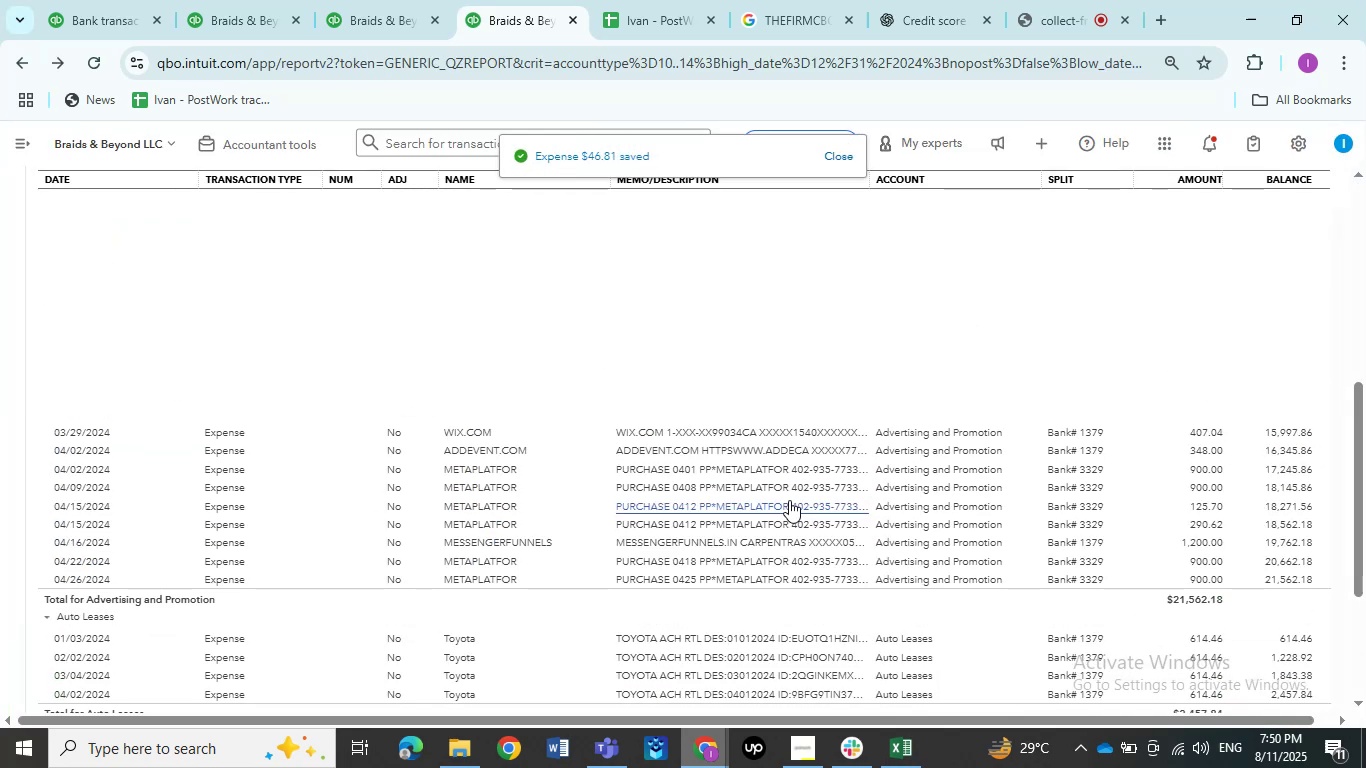 
wait(6.93)
 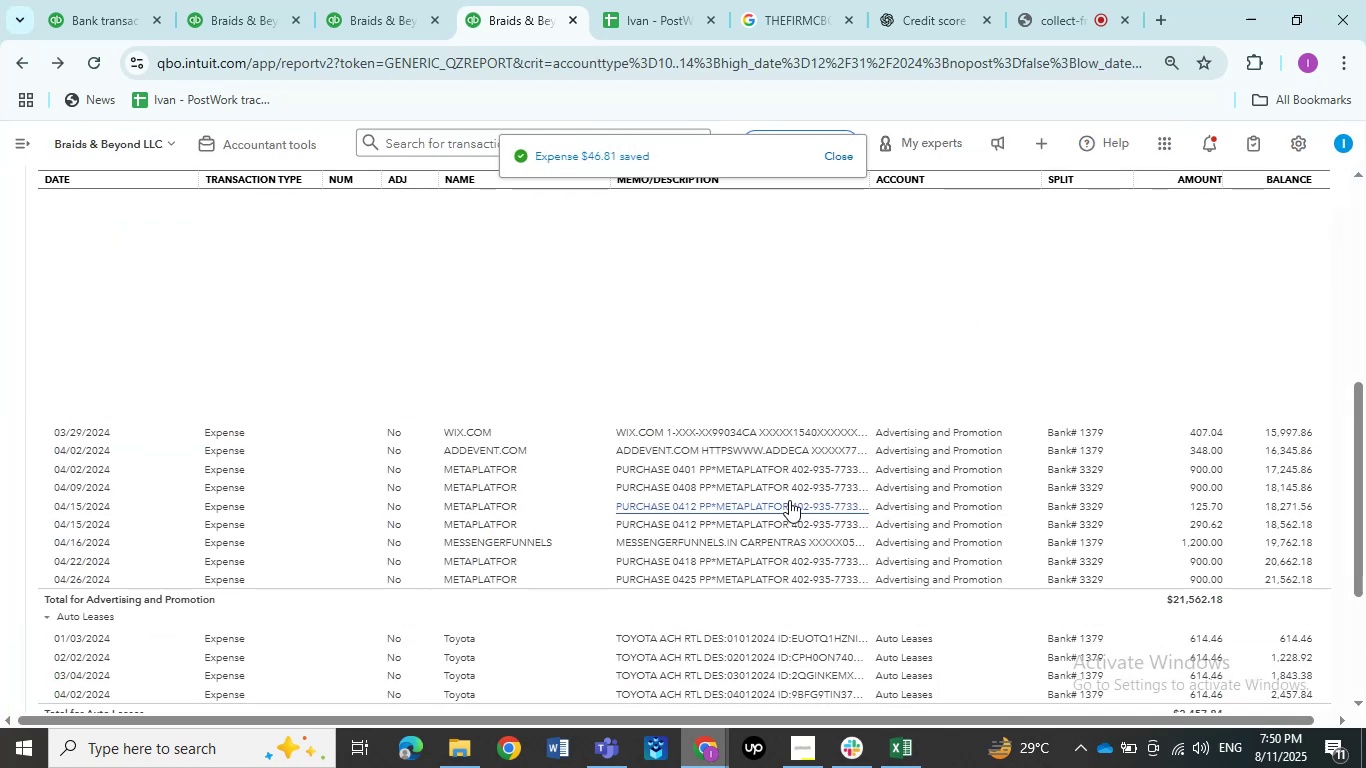 
scroll: coordinate [585, 487], scroll_direction: down, amount: 4.0
 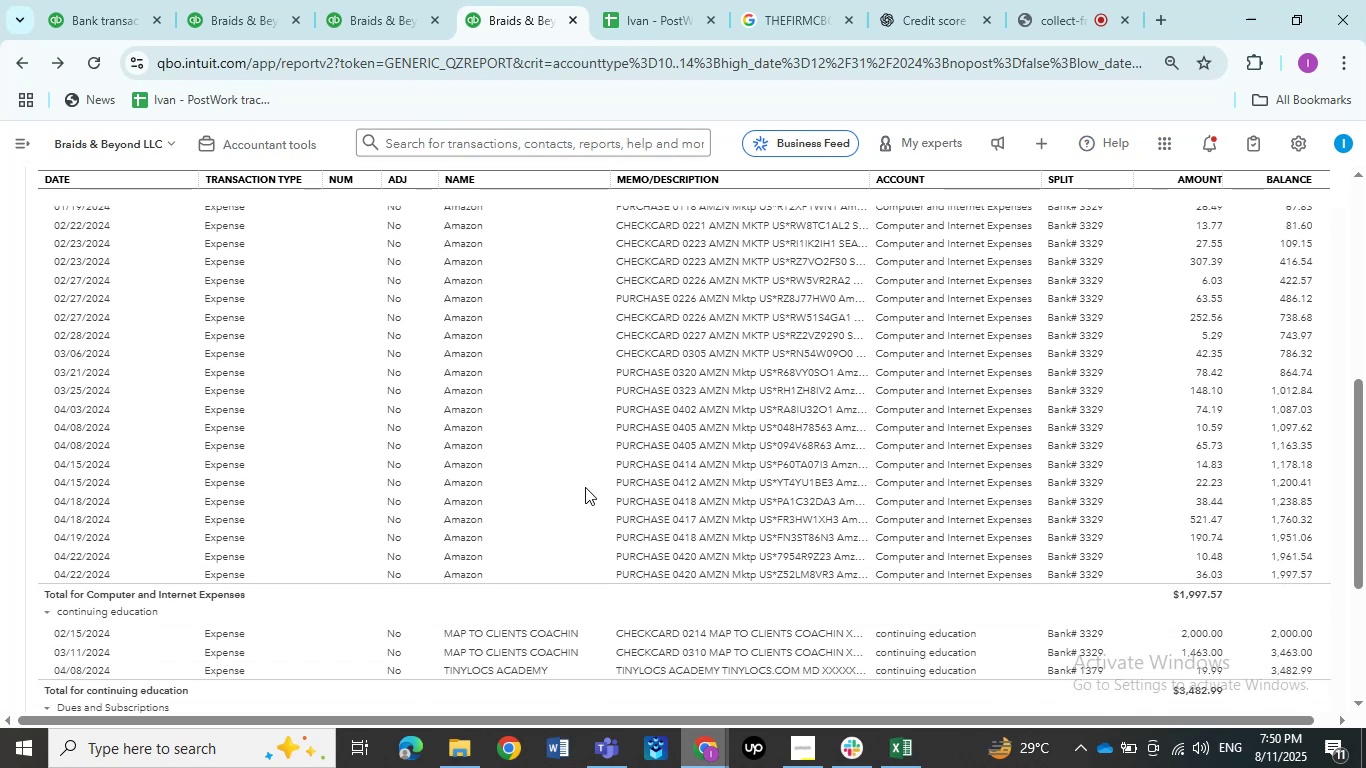 
scroll: coordinate [585, 487], scroll_direction: up, amount: 1.0
 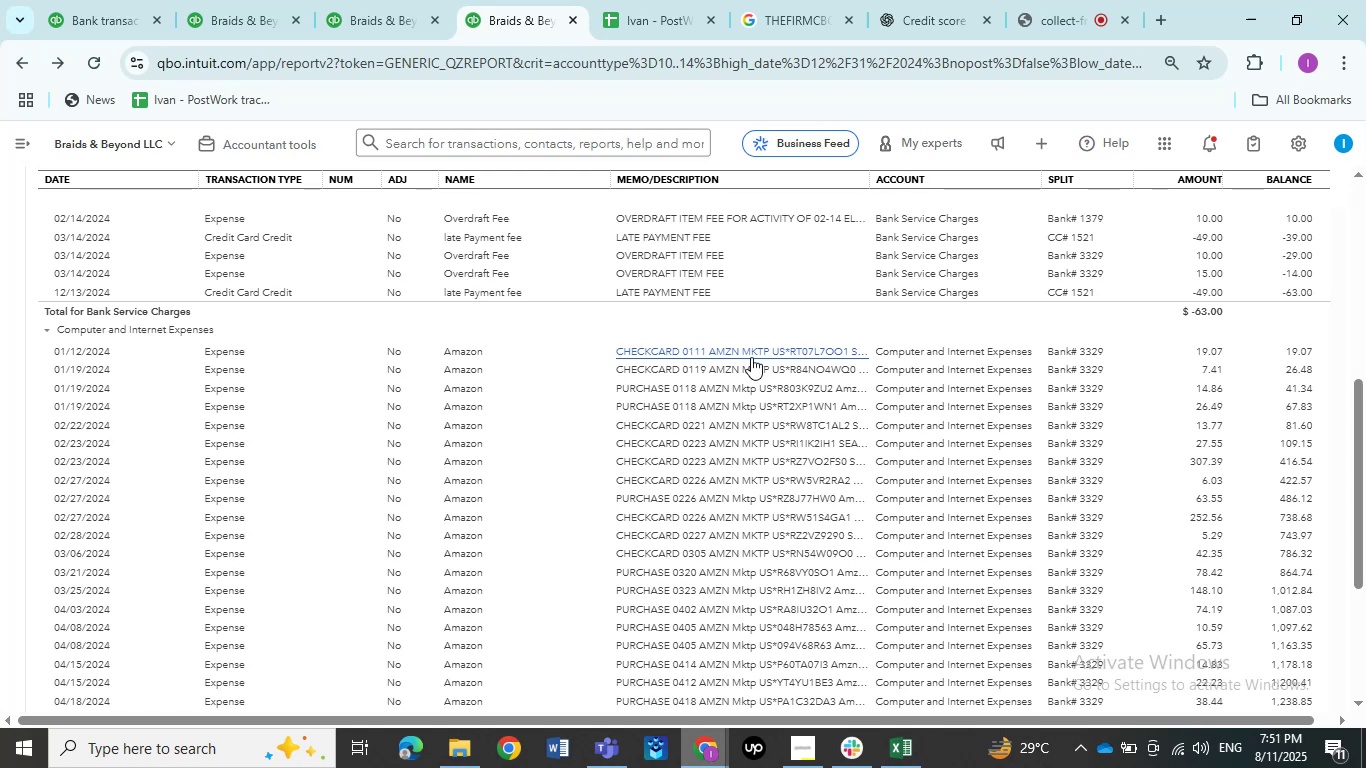 
wait(18.07)
 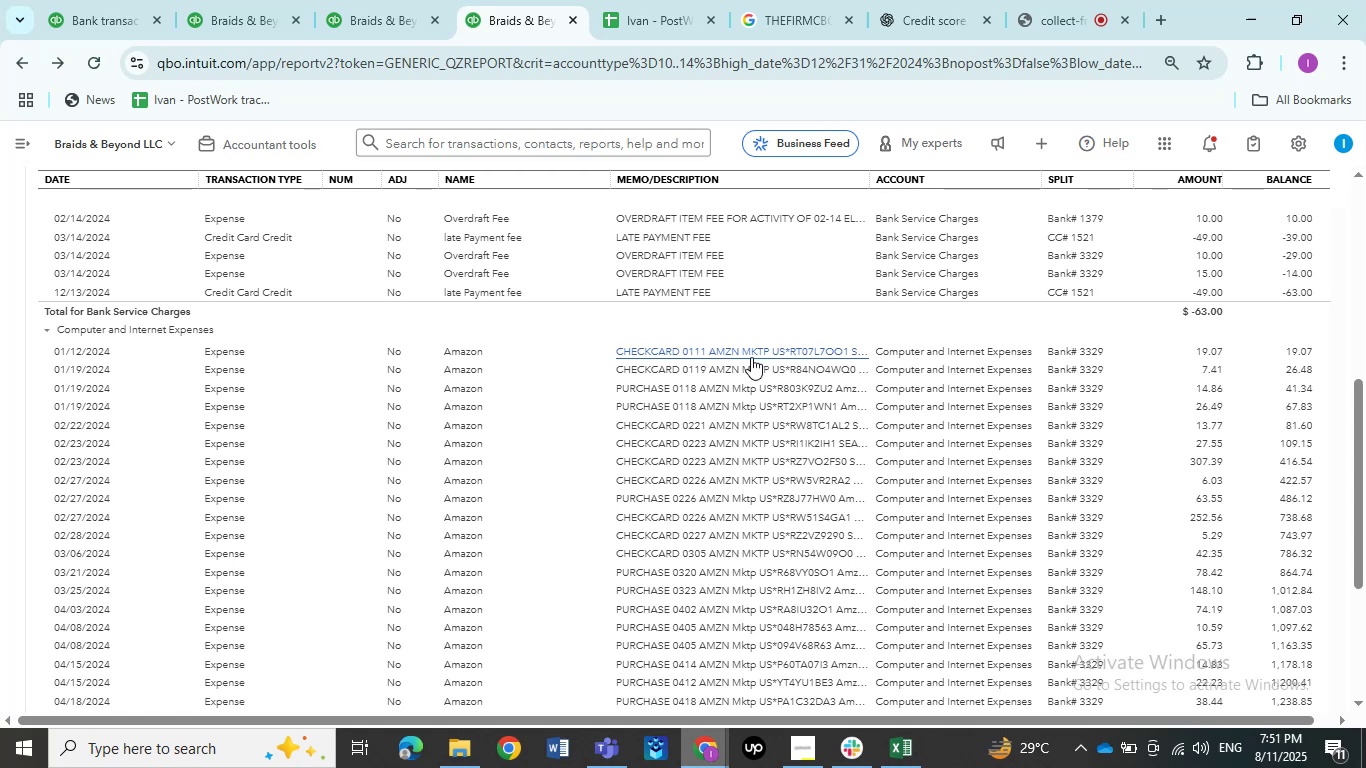 
left_click([751, 357])
 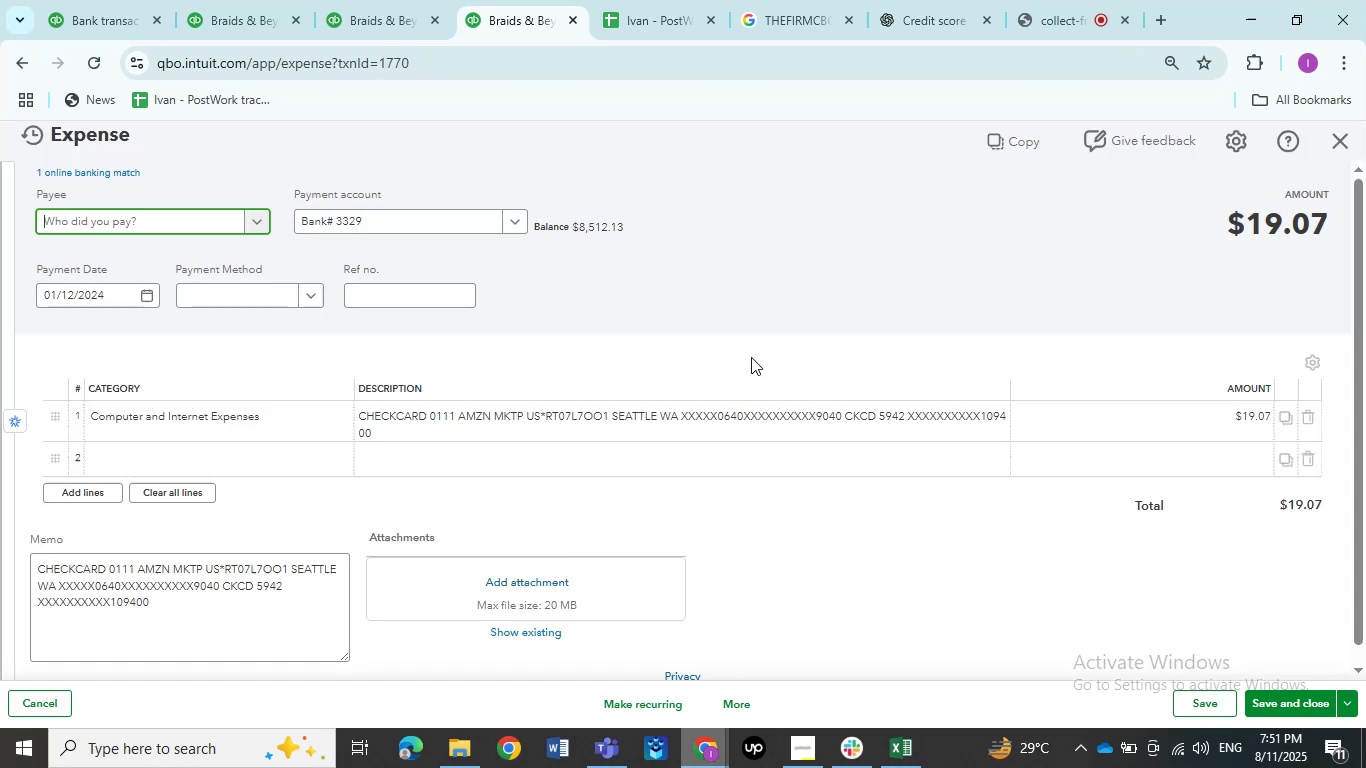 
left_click([192, 423])
 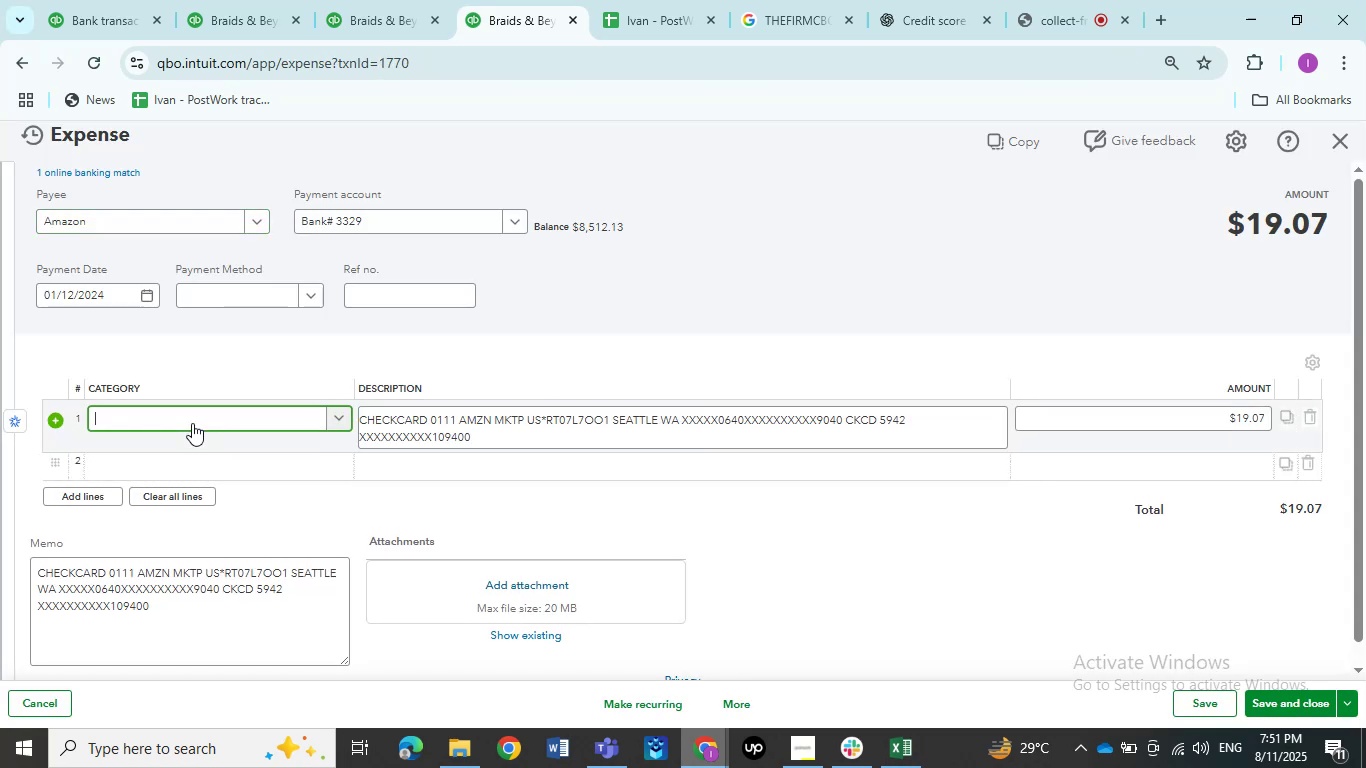 
left_click([192, 423])
 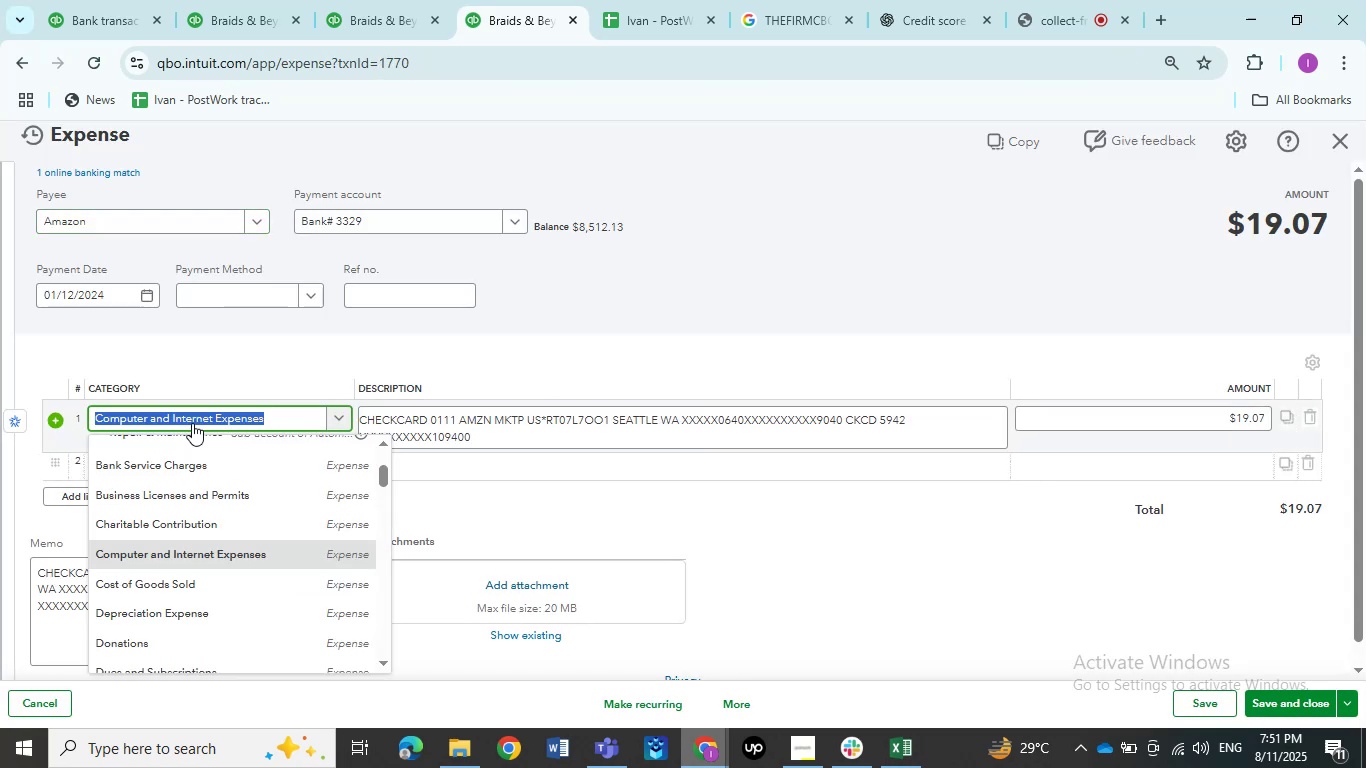 
type(Job)
 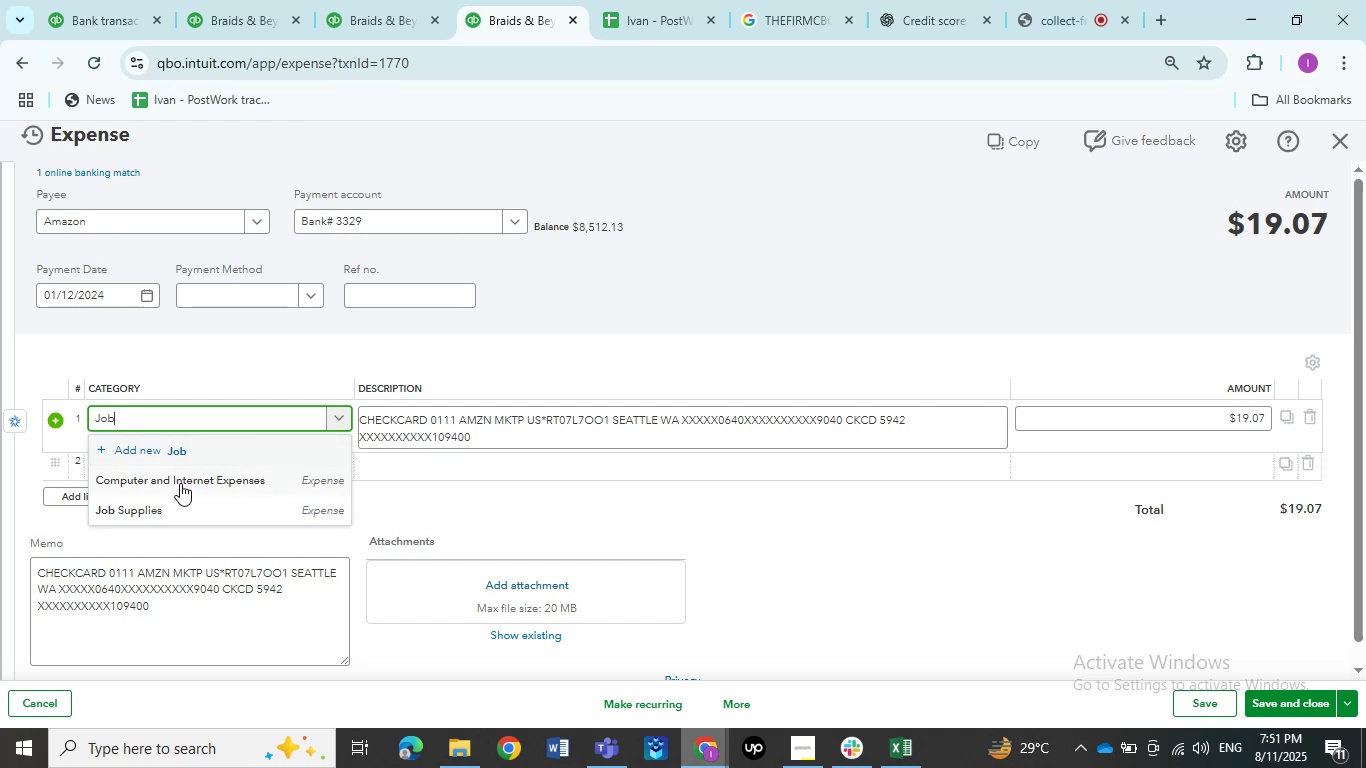 
left_click([170, 499])
 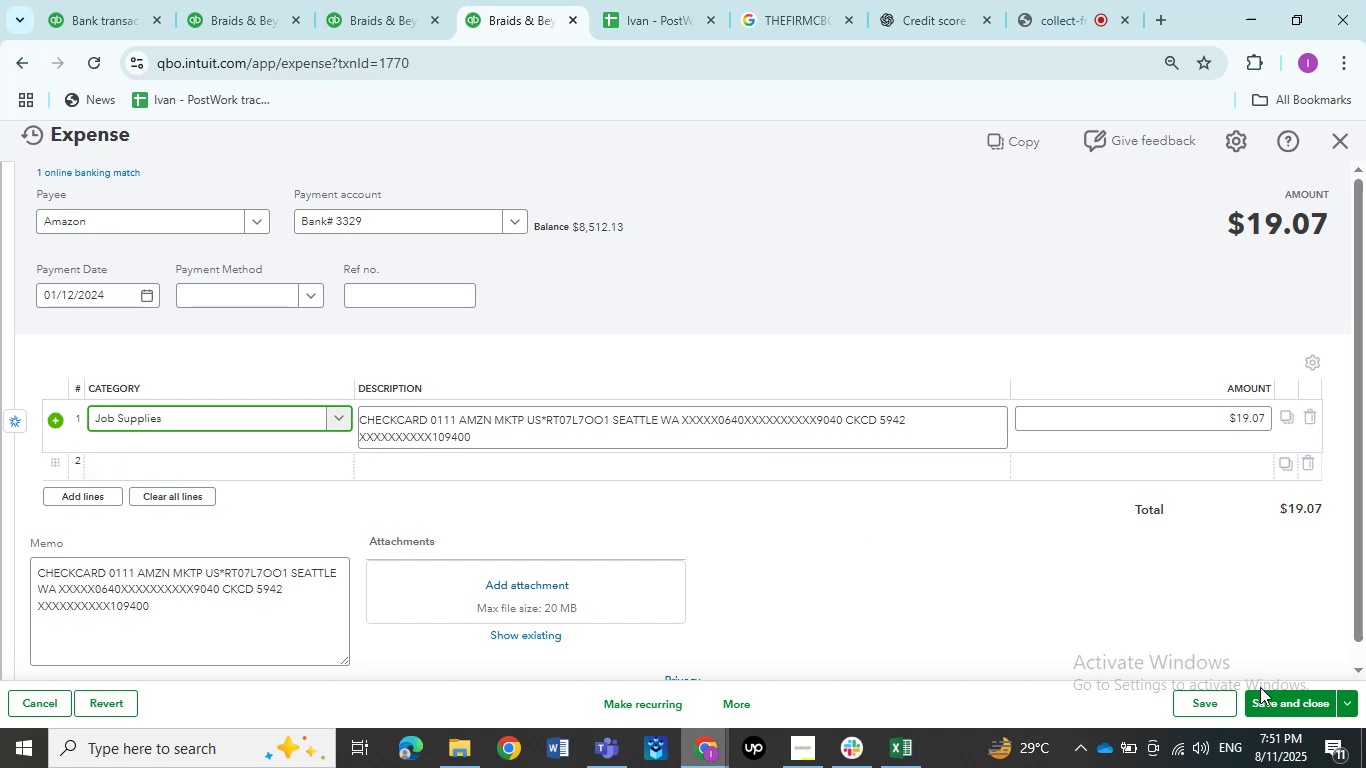 
left_click([1264, 697])
 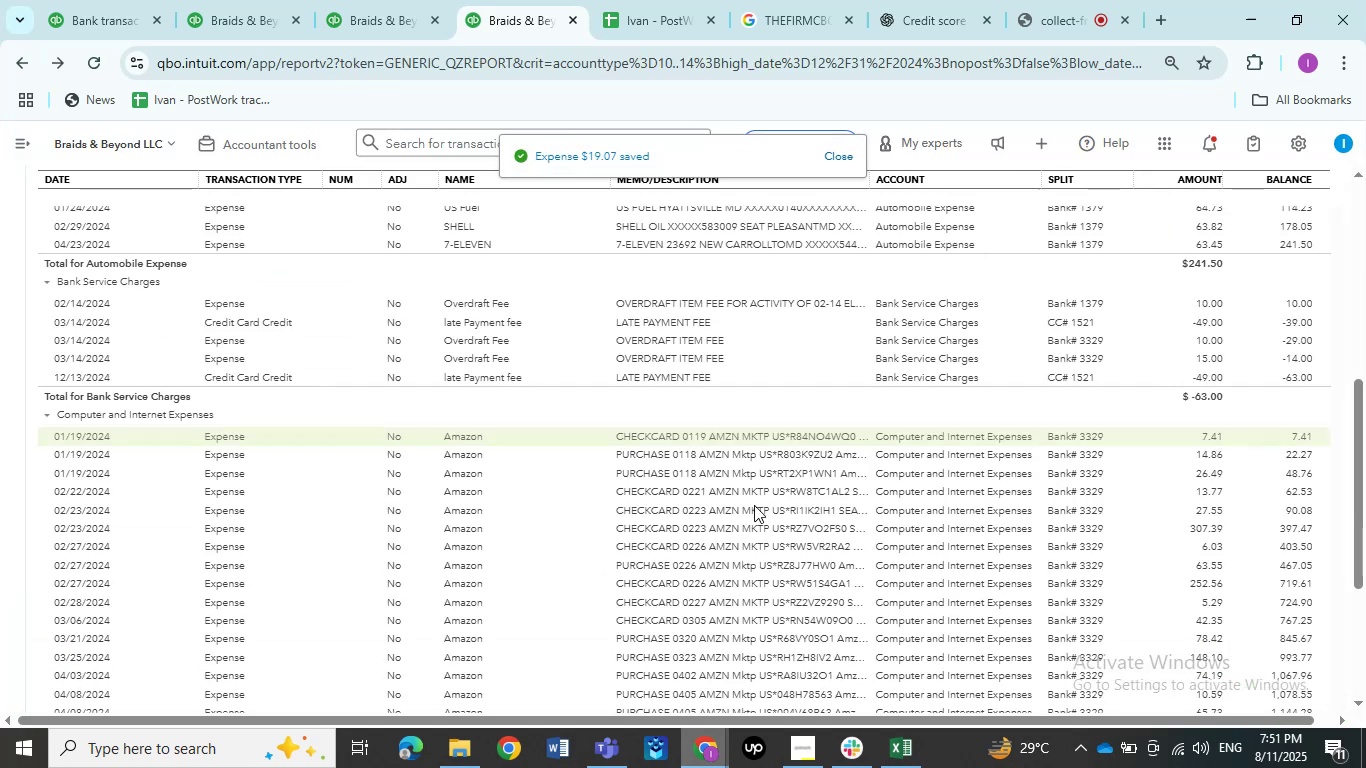 
wait(6.57)
 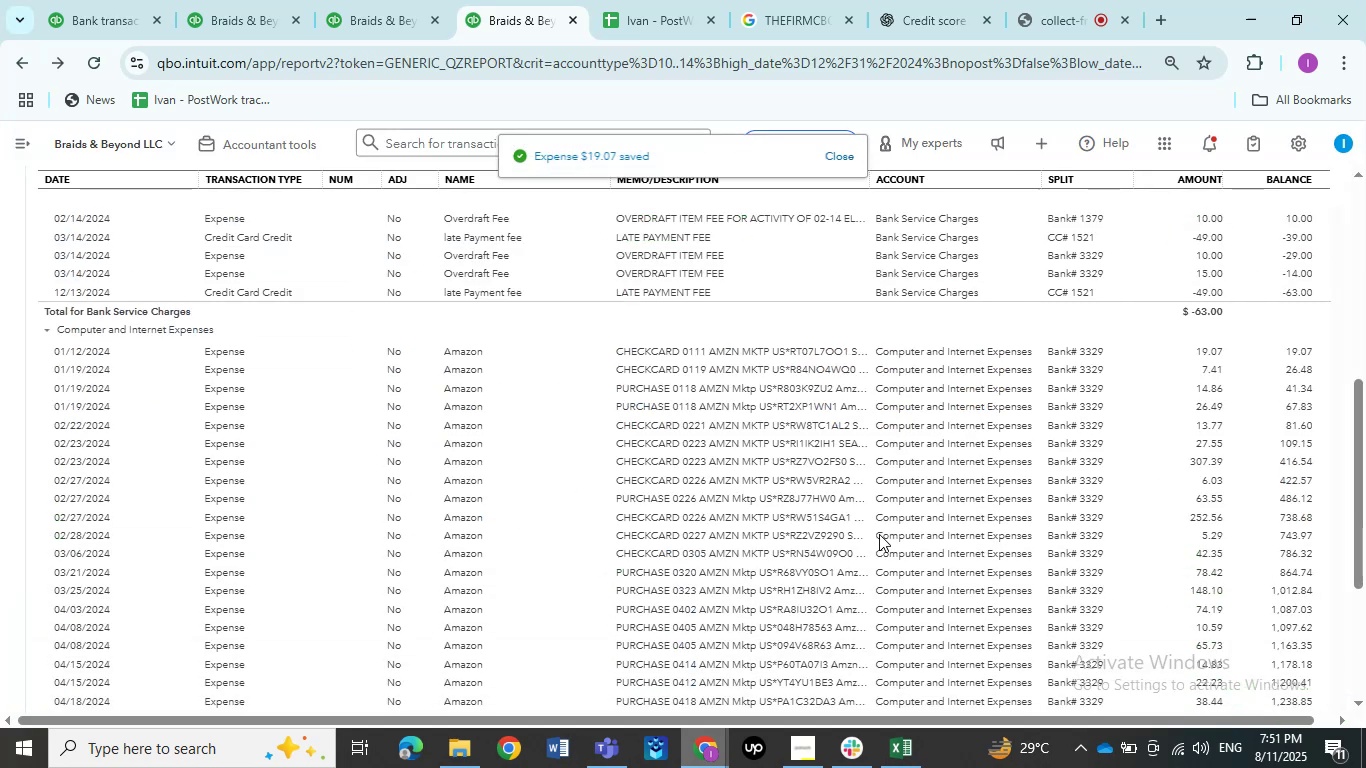 
left_click([741, 438])
 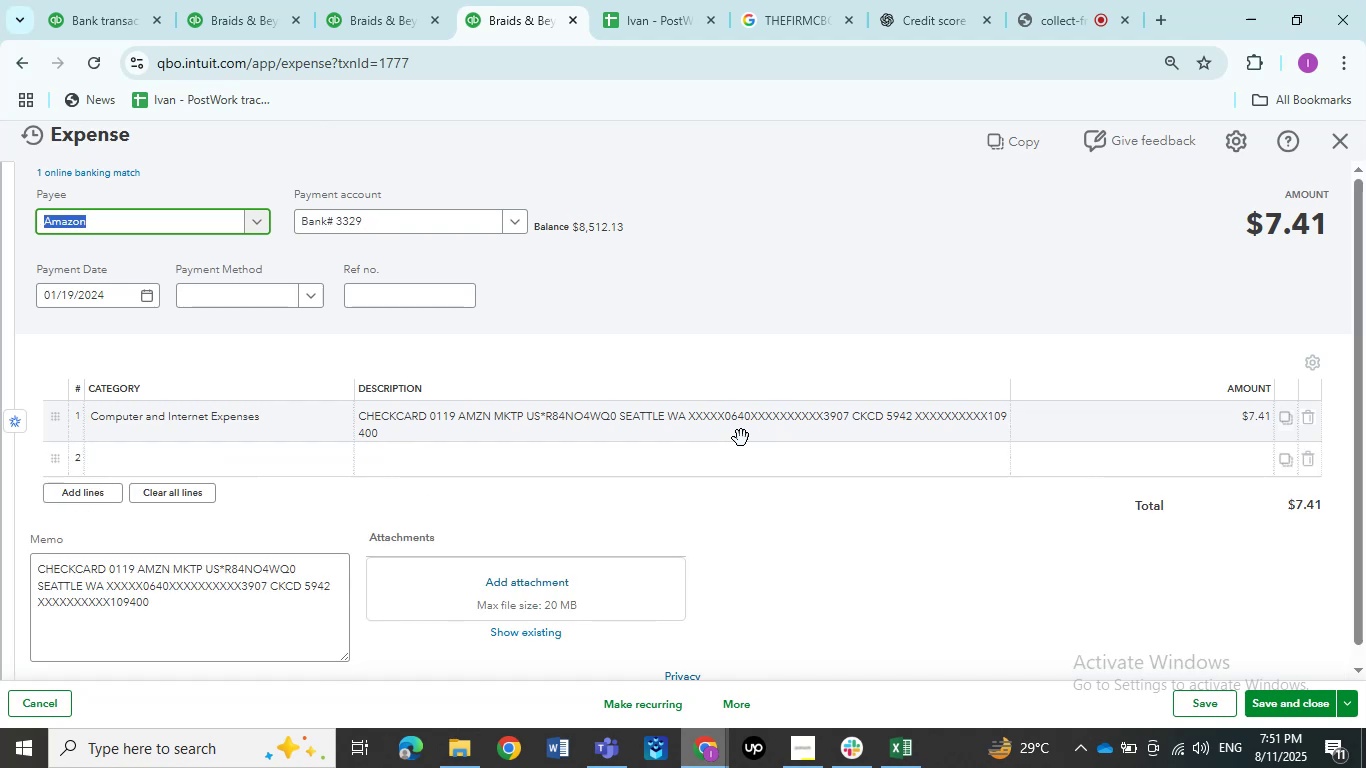 
left_click([243, 426])
 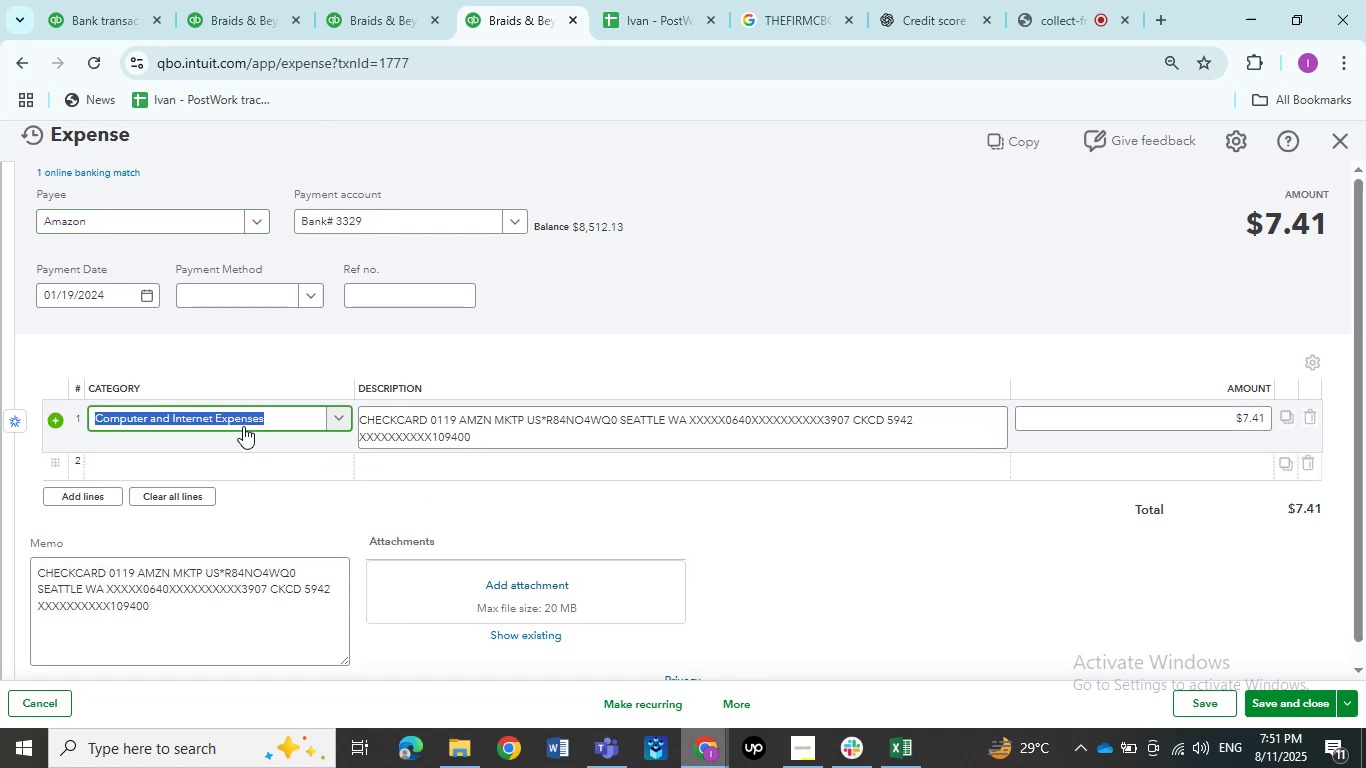 
type(Job)
 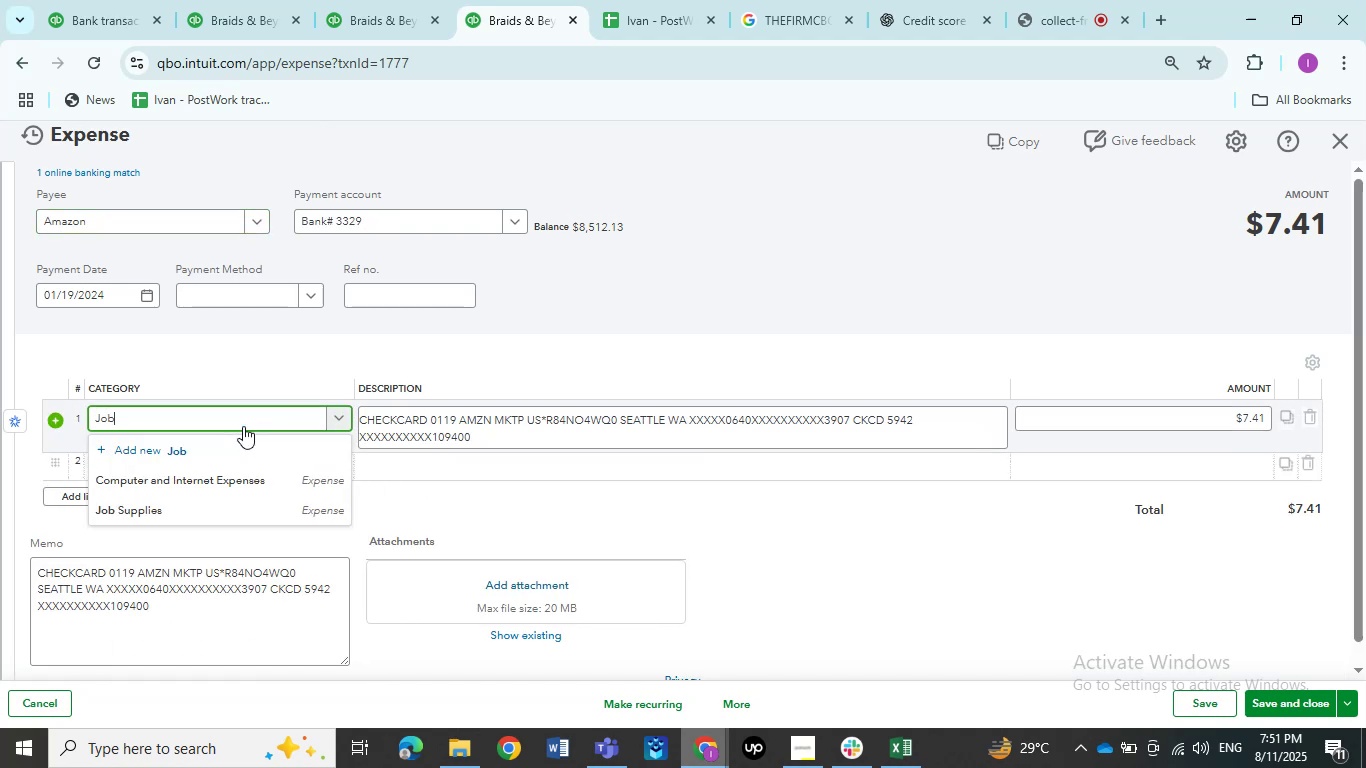 
left_click([194, 510])
 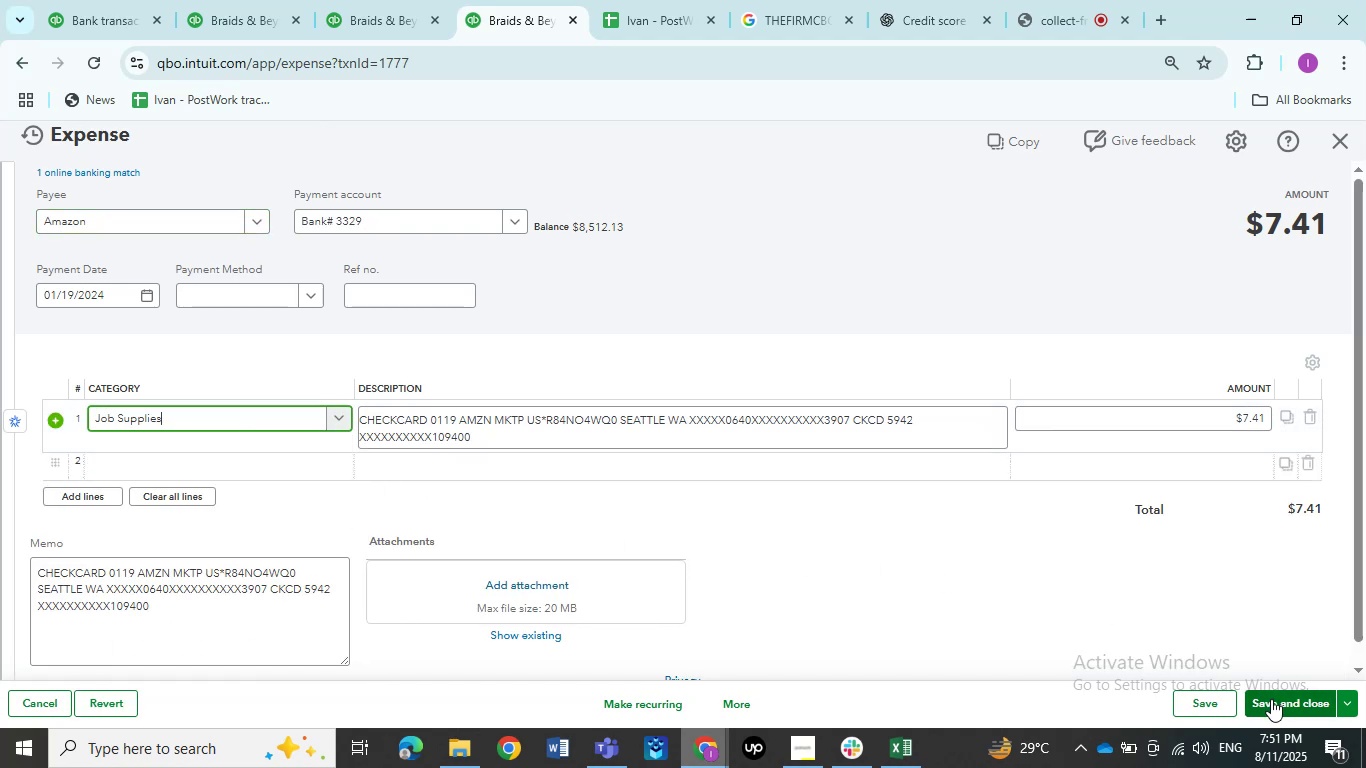 
left_click([1271, 699])
 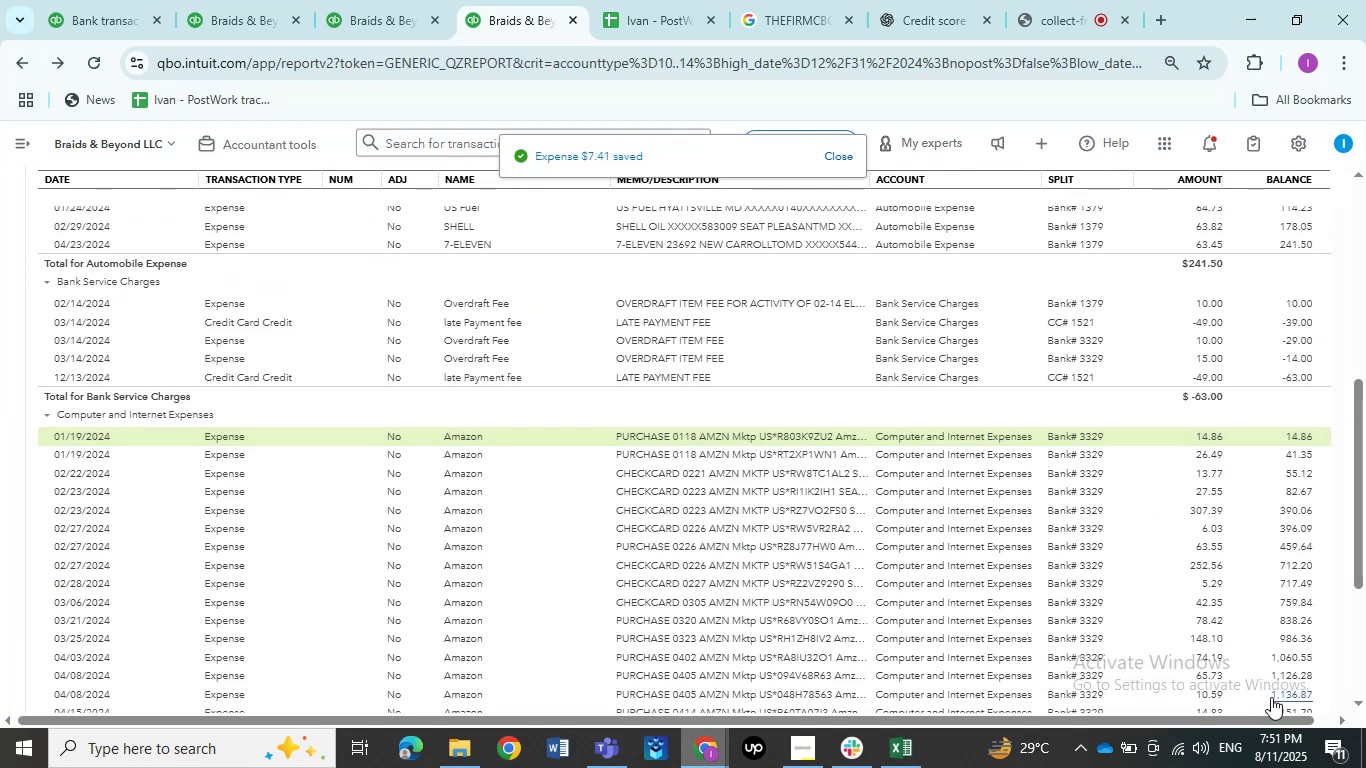 
wait(10.74)
 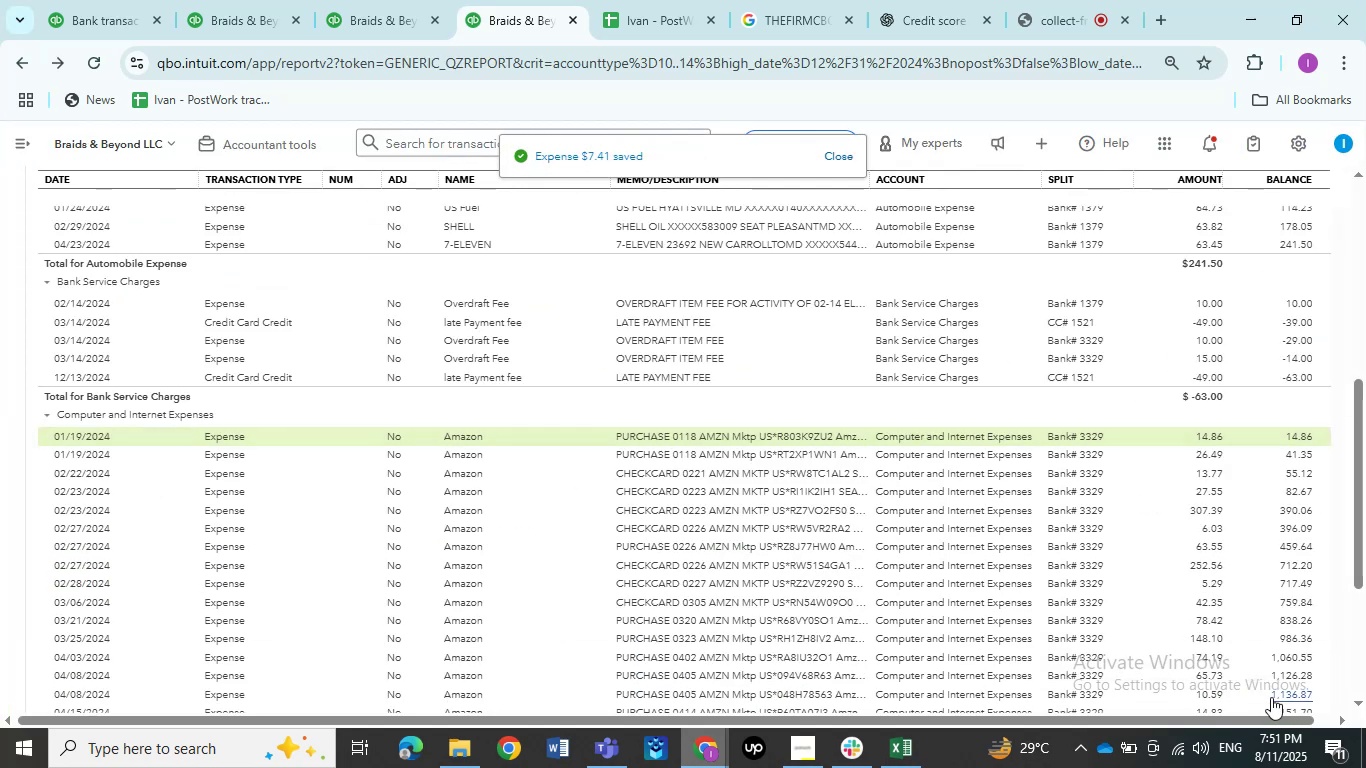 
left_click([765, 440])
 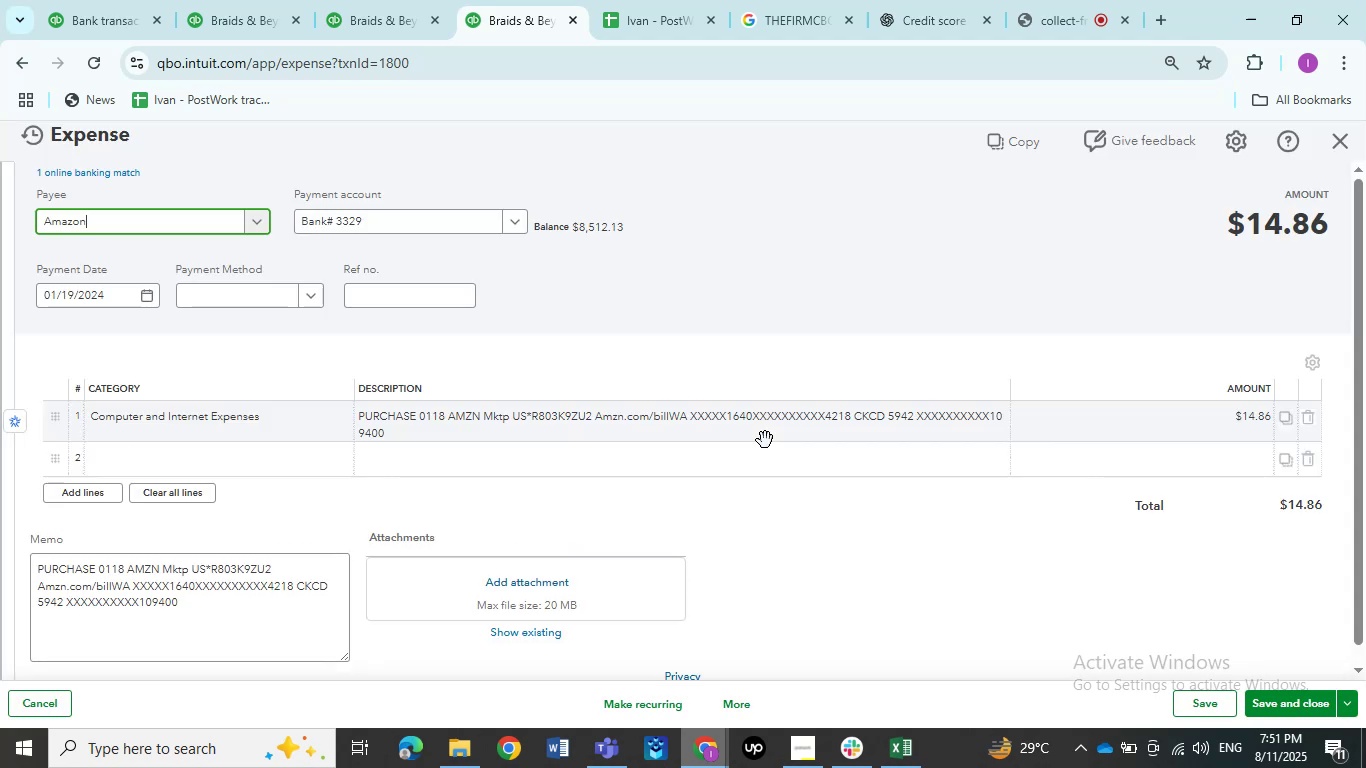 
wait(9.74)
 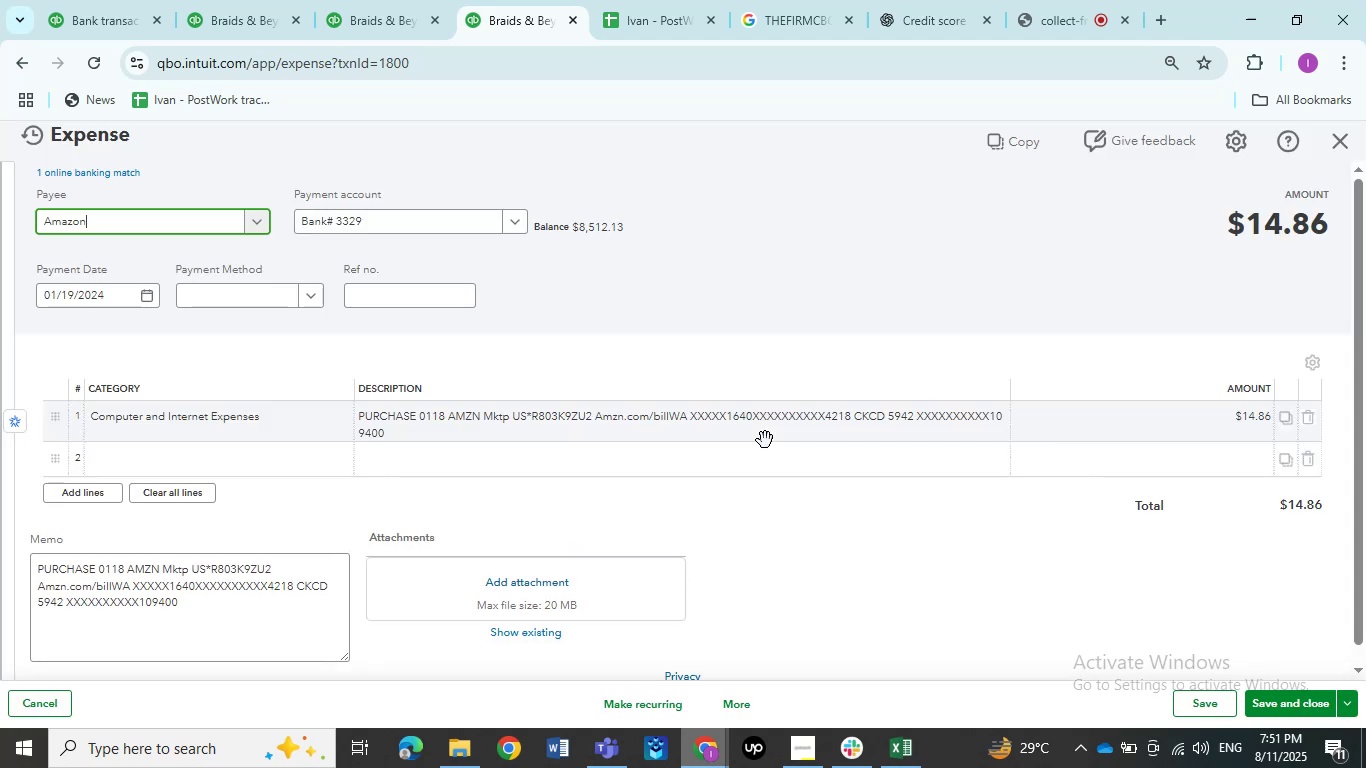 
left_click([202, 433])
 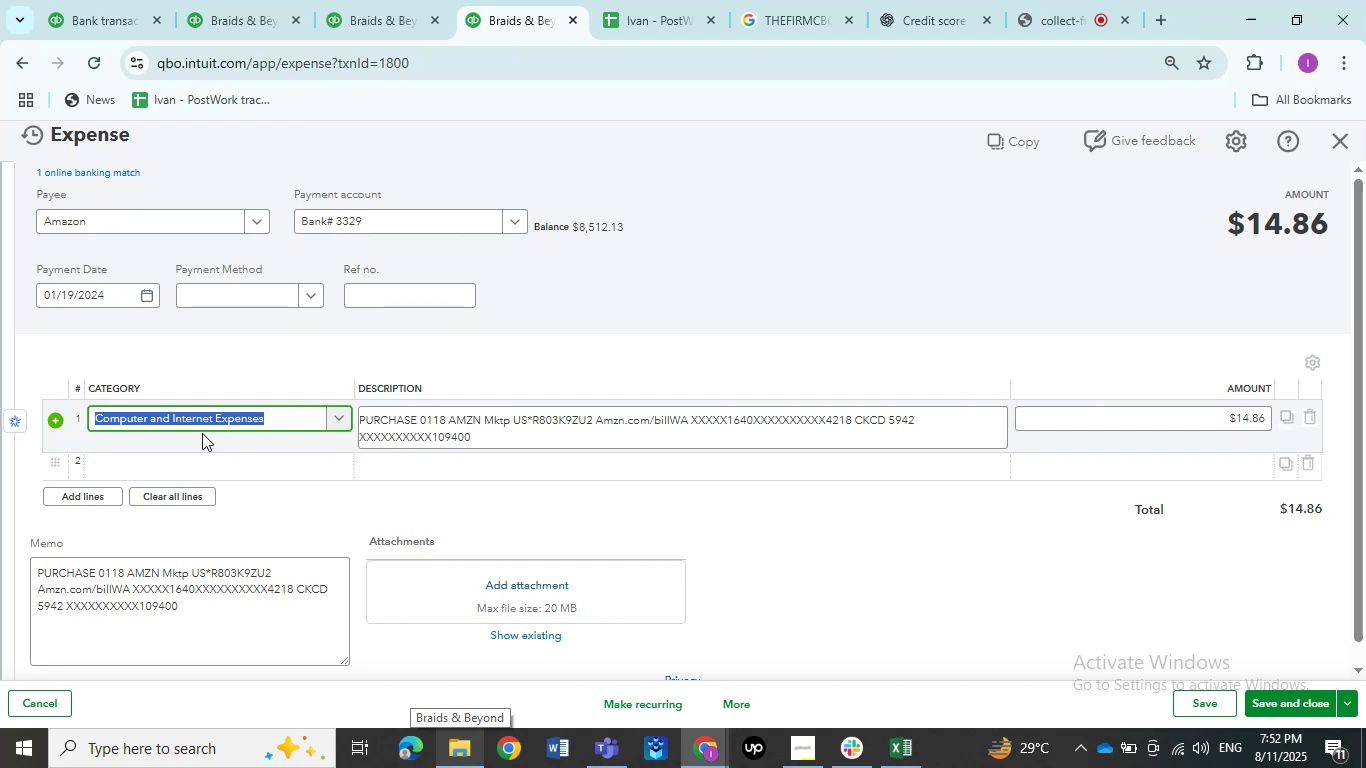 
wait(8.91)
 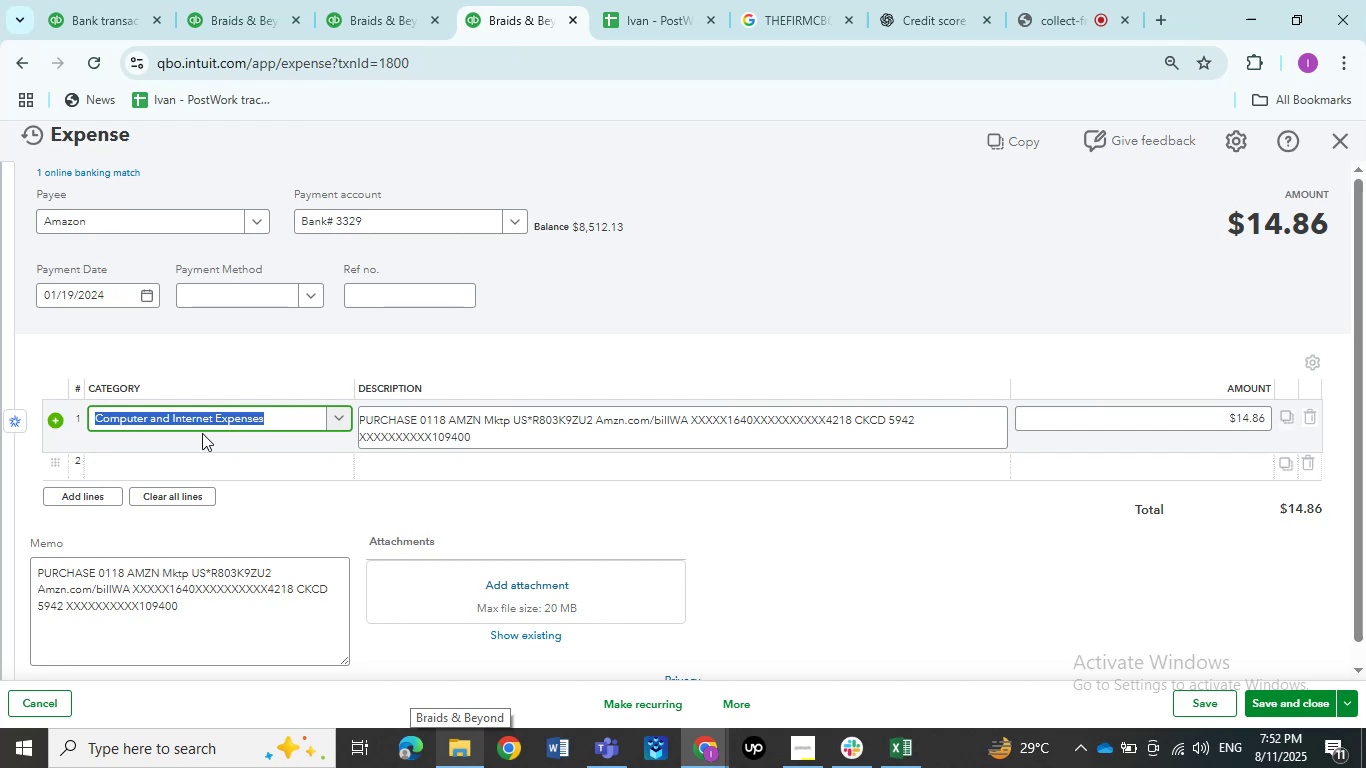 
left_click([183, 417])
 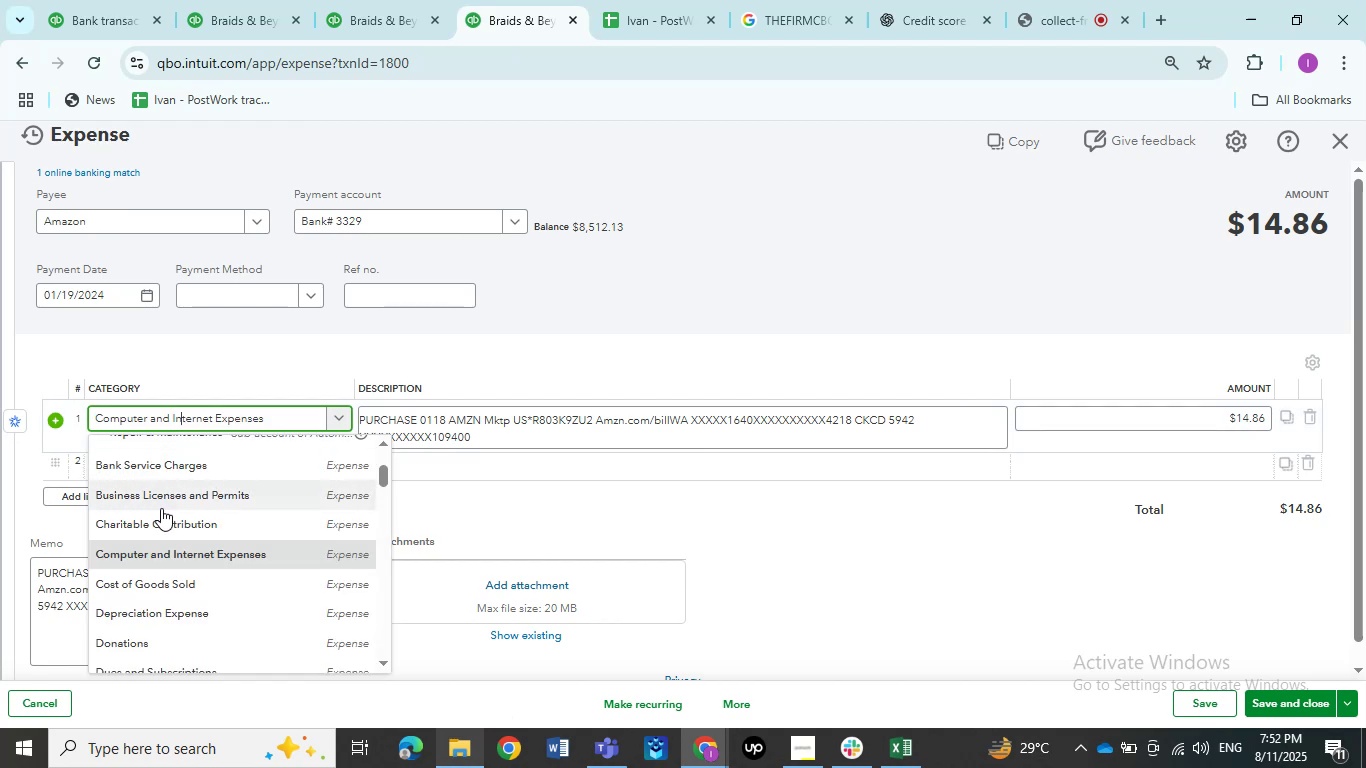 
hold_key(key=Backspace, duration=1.29)
 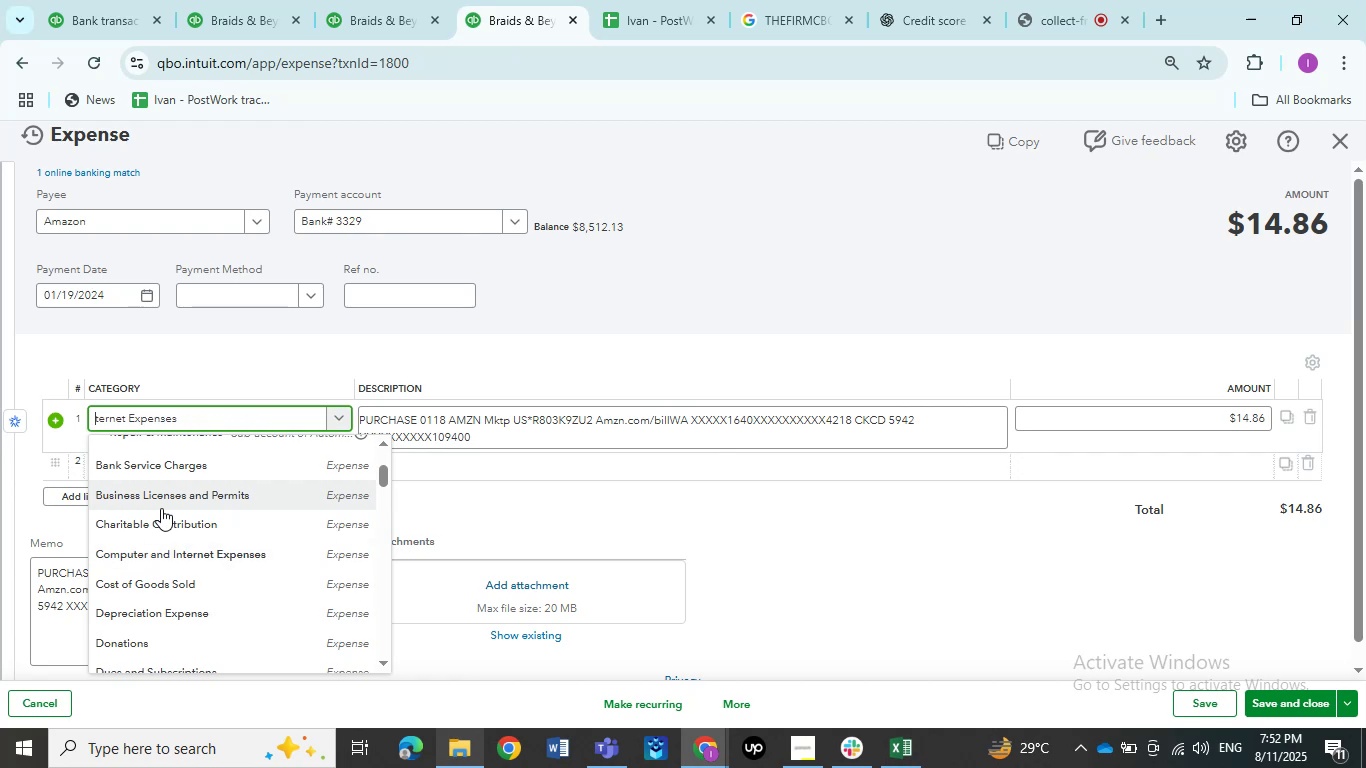 
hold_key(key=ArrowRight, duration=1.04)
 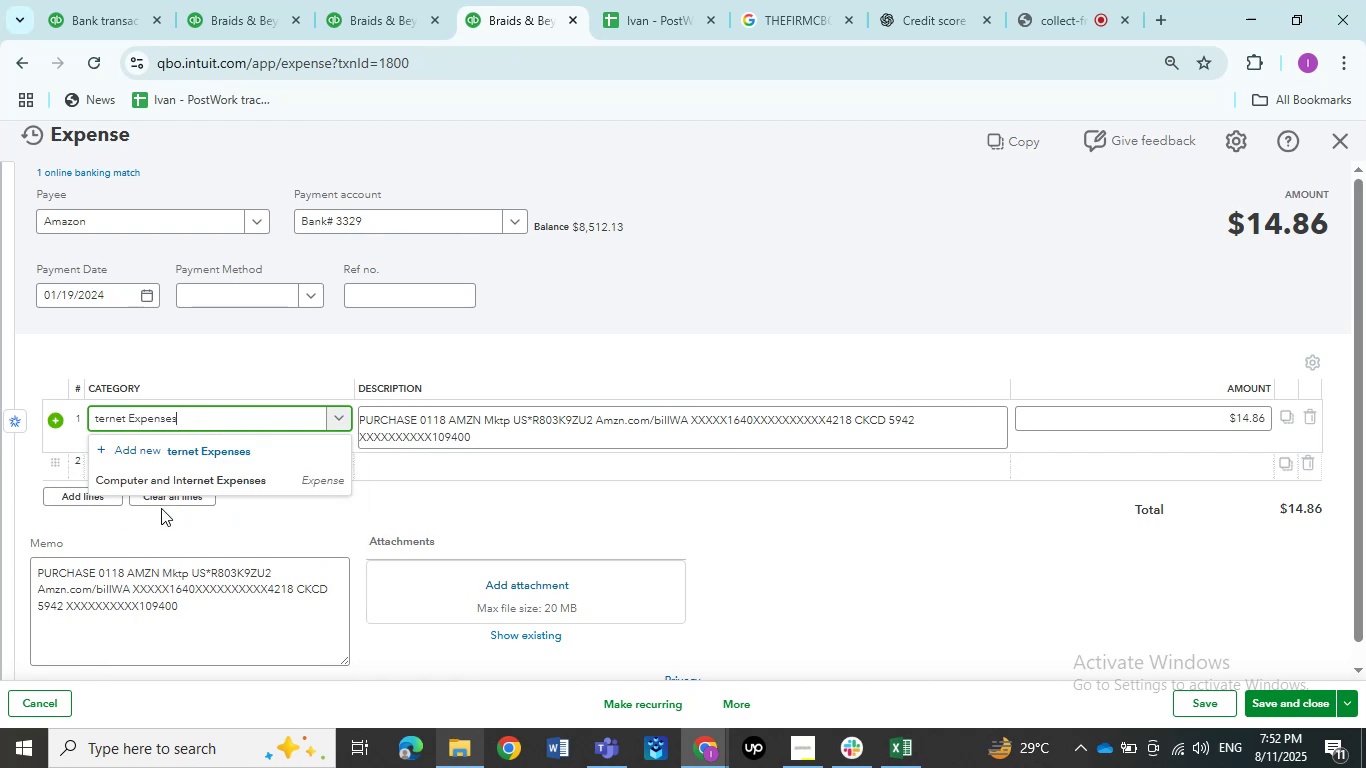 
hold_key(key=Backspace, duration=1.28)
 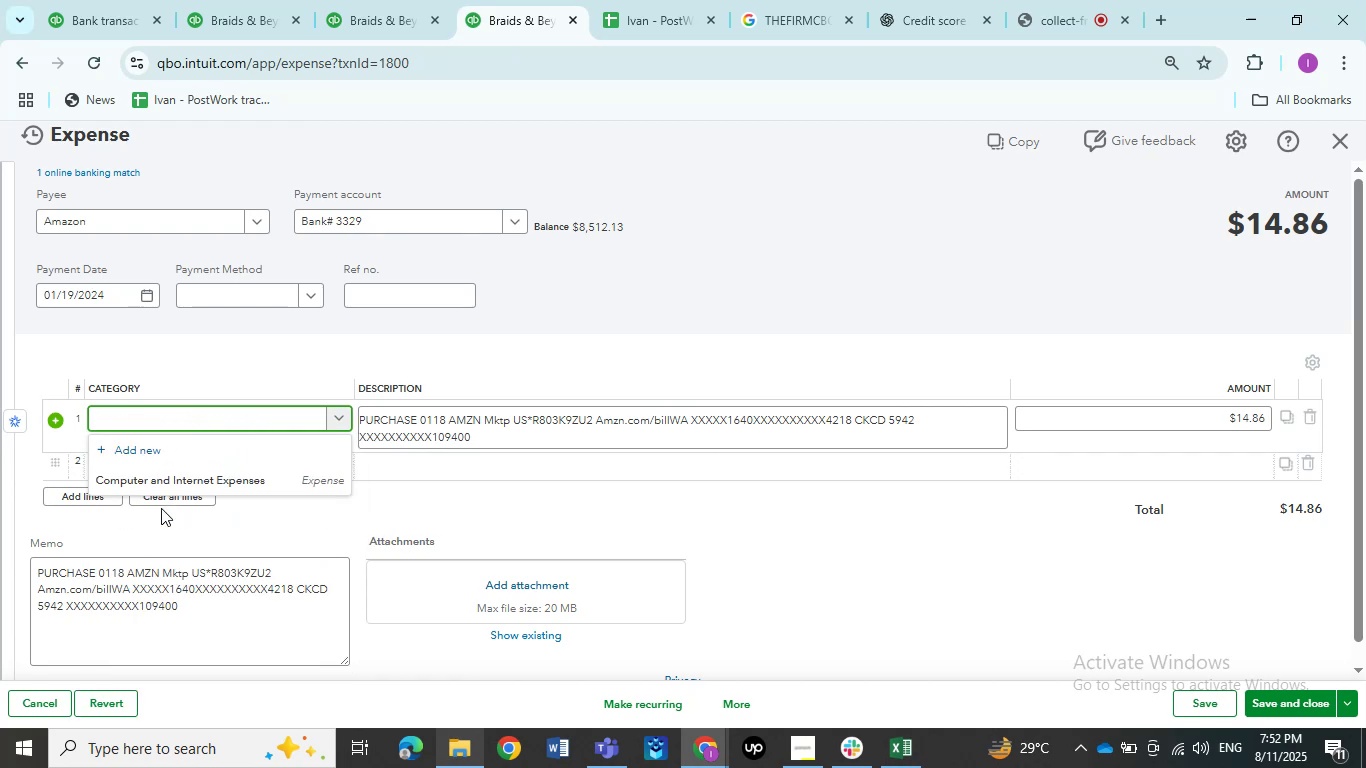 
type(job)
 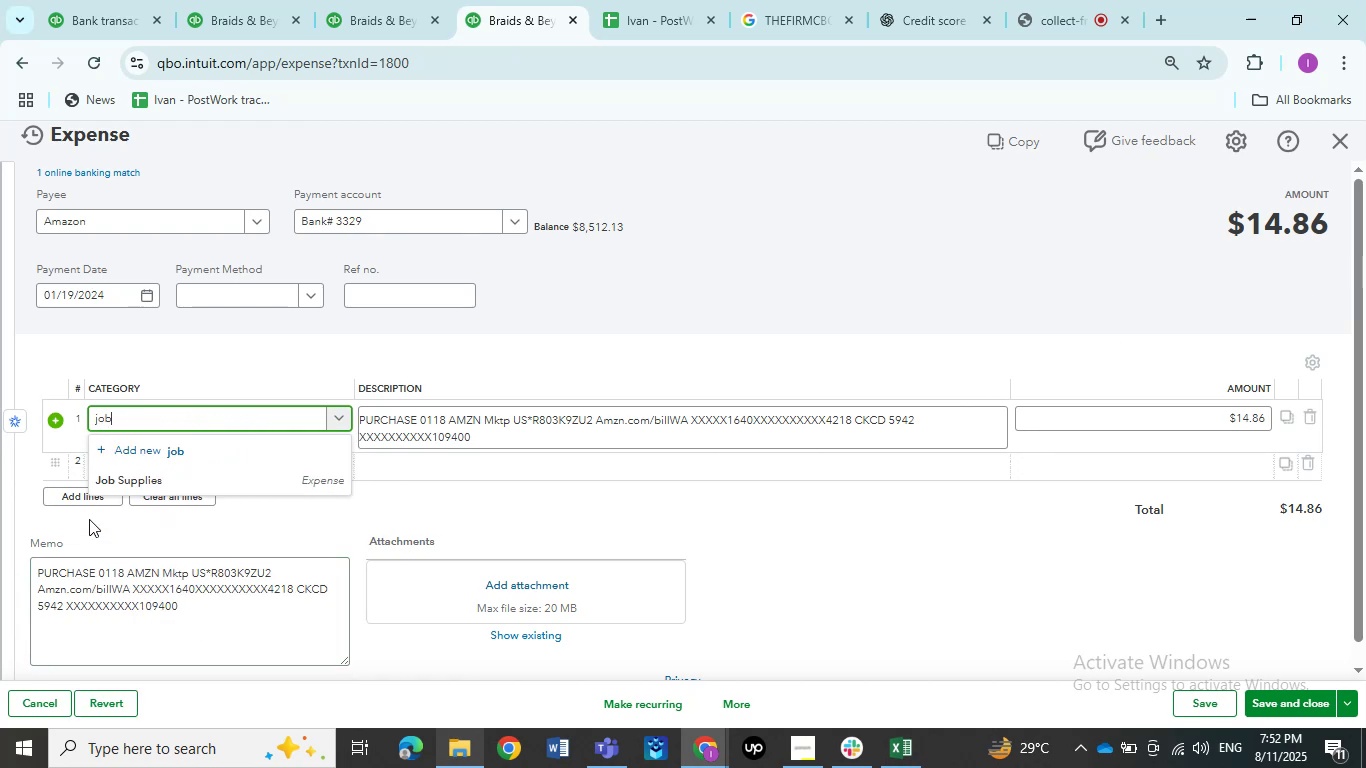 
left_click([102, 489])
 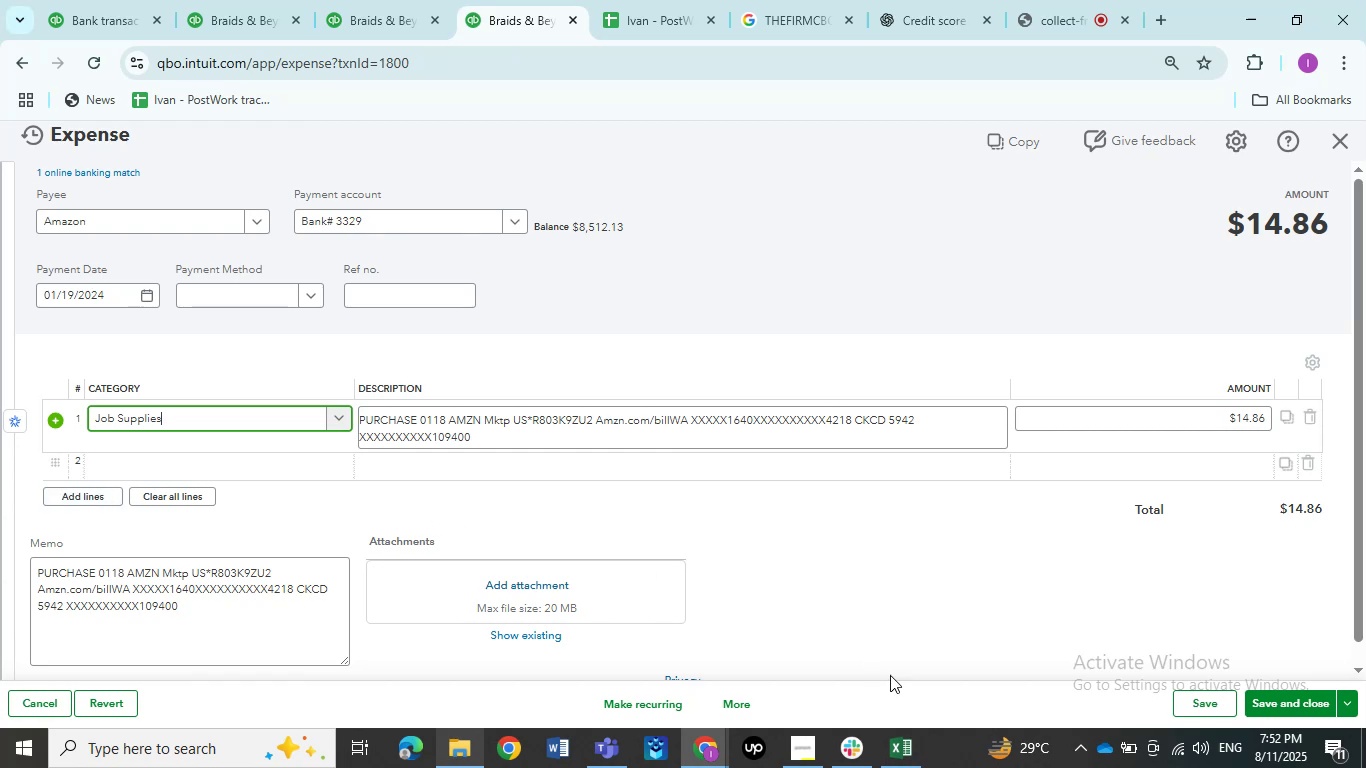 
left_click([1300, 694])
 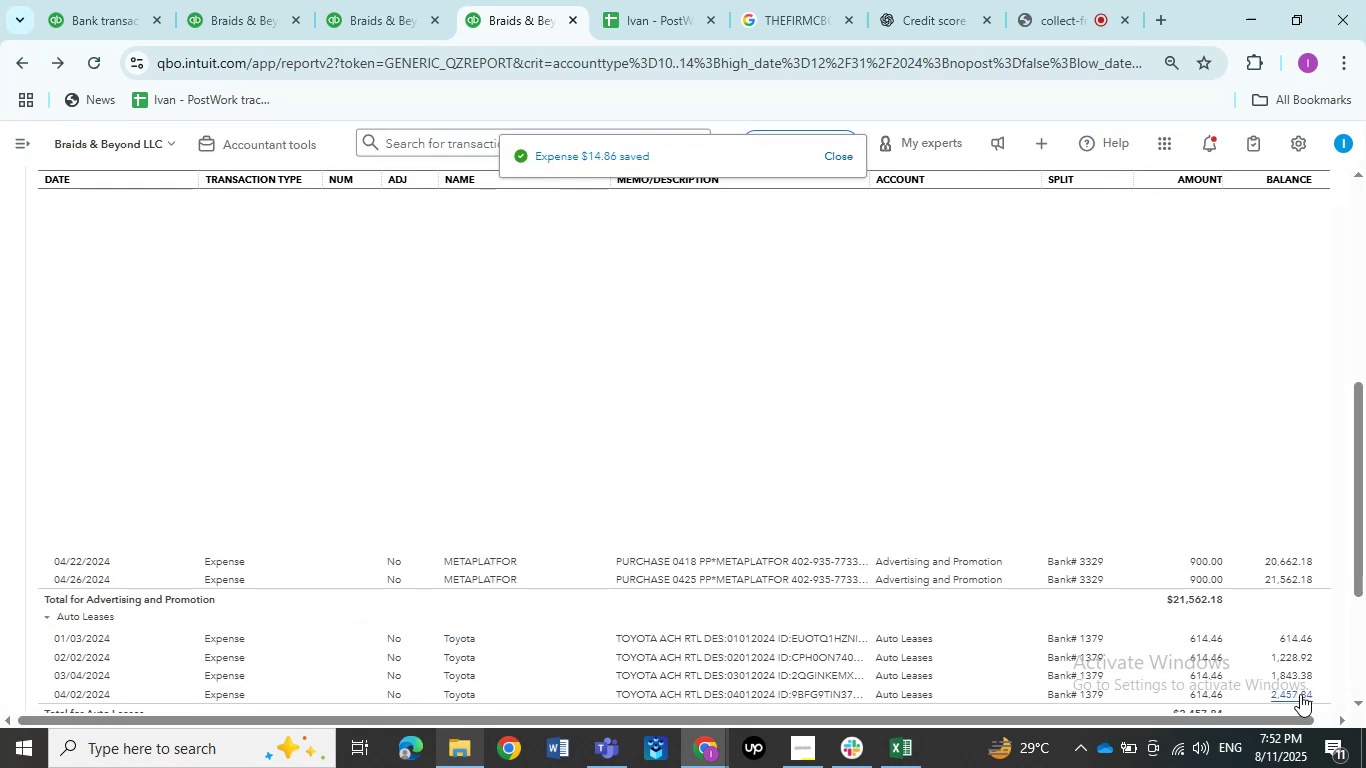 
wait(6.64)
 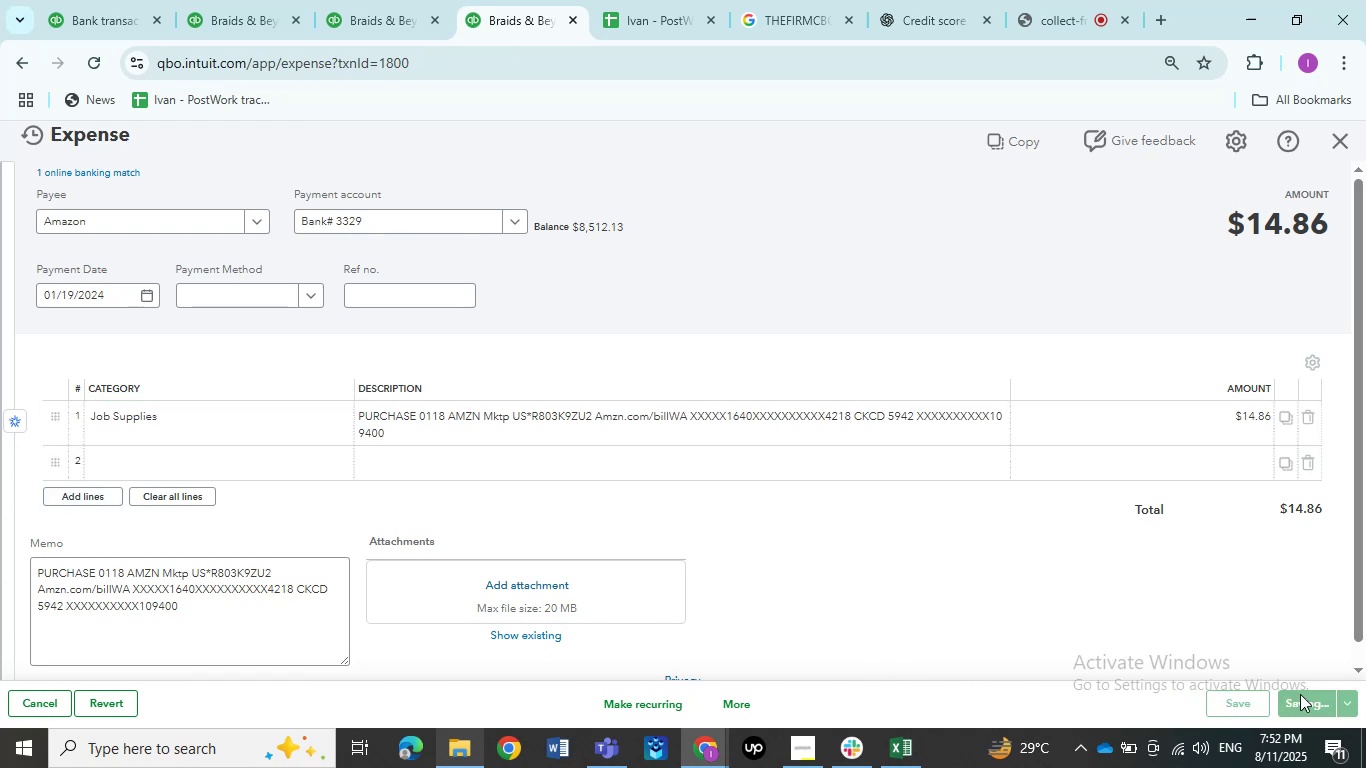 
mouse_move([1242, 744])
 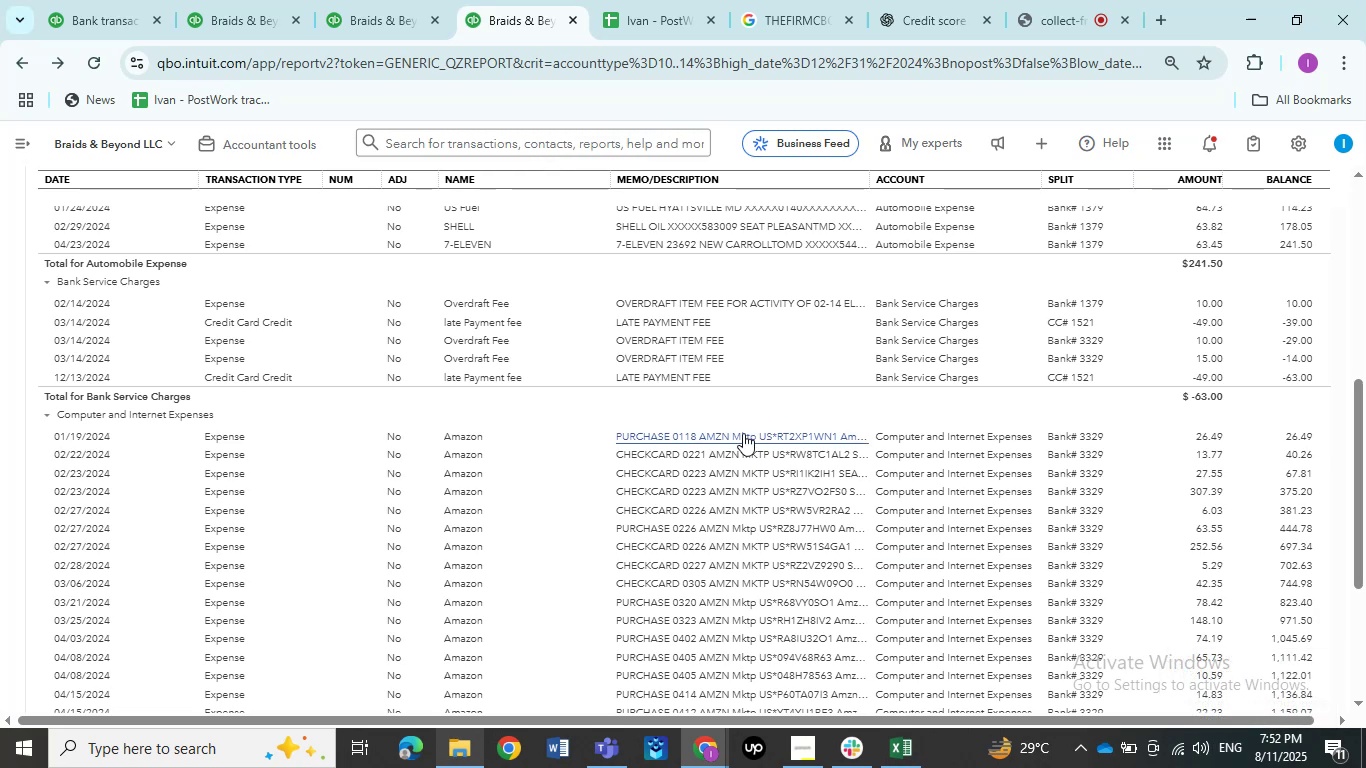 
left_click([743, 433])
 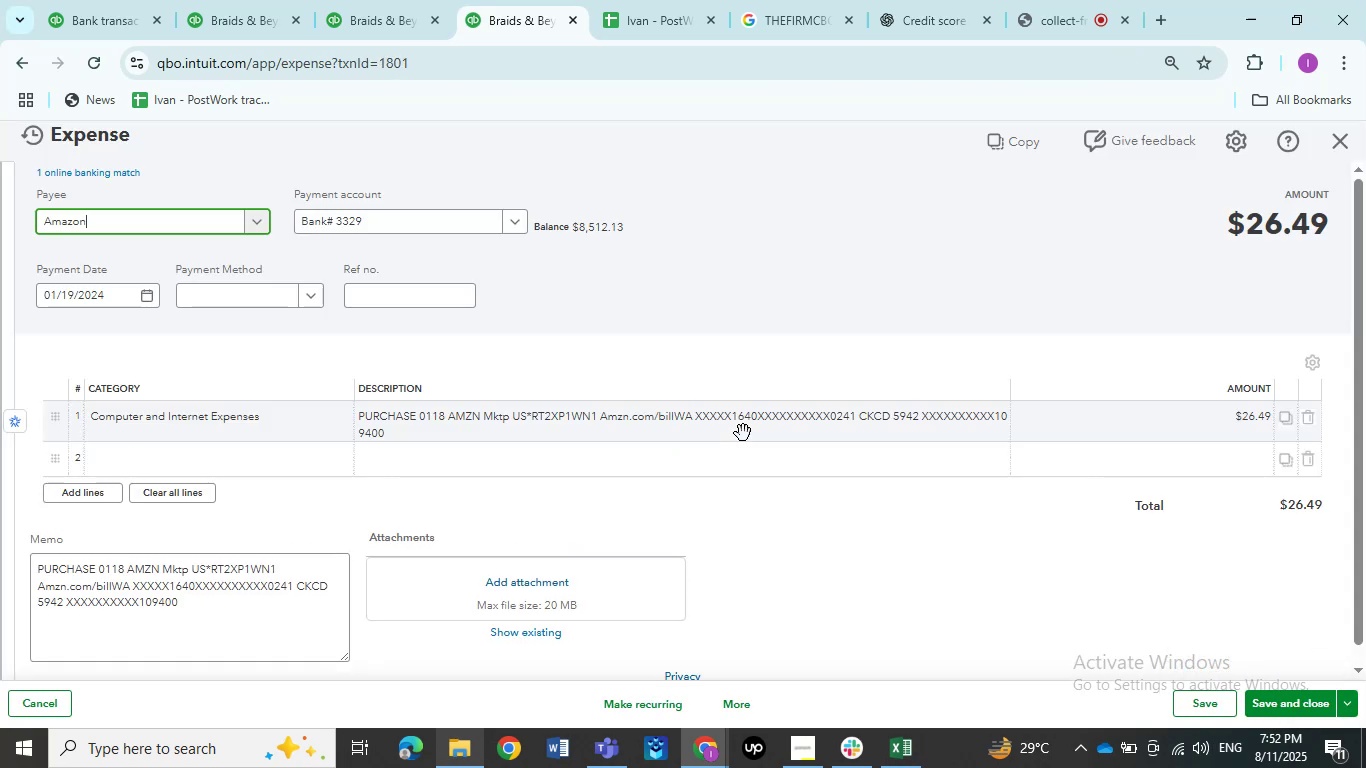 
wait(8.18)
 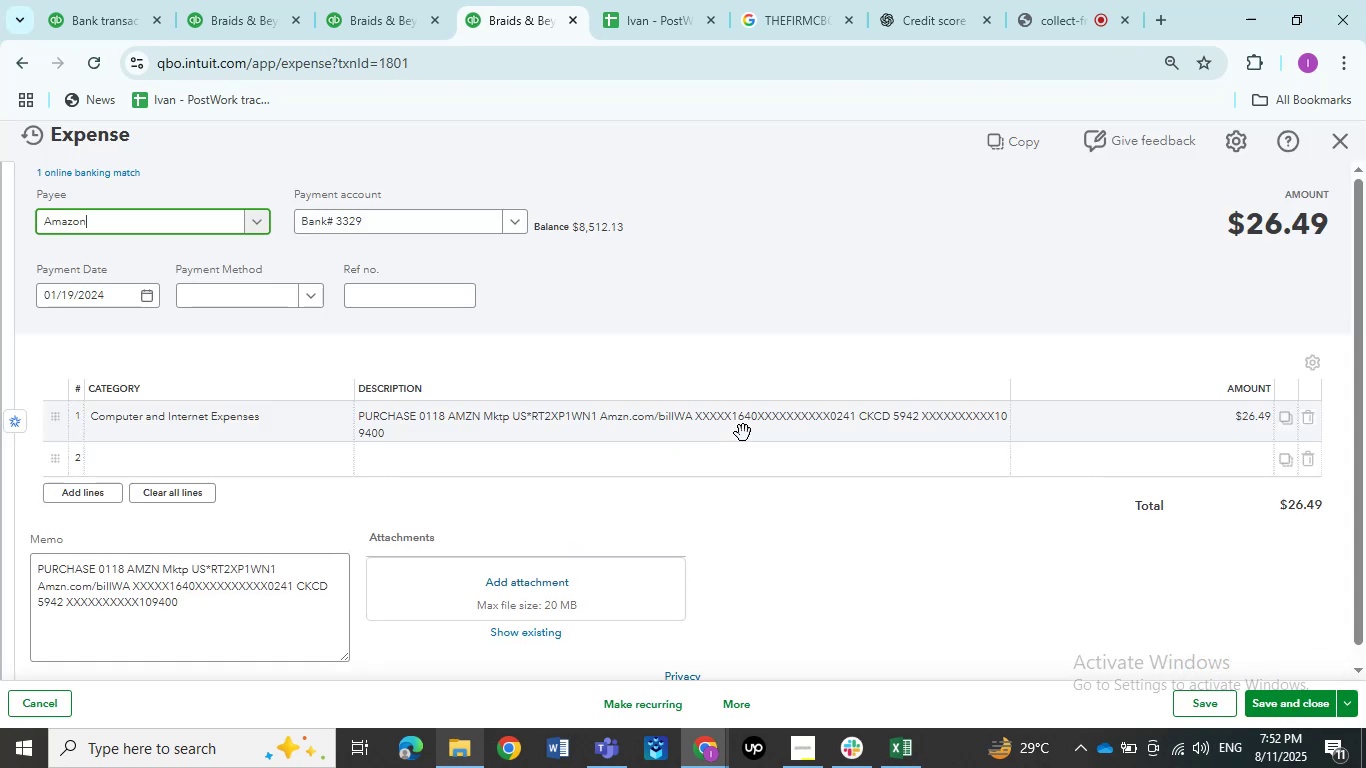 
left_click([240, 410])
 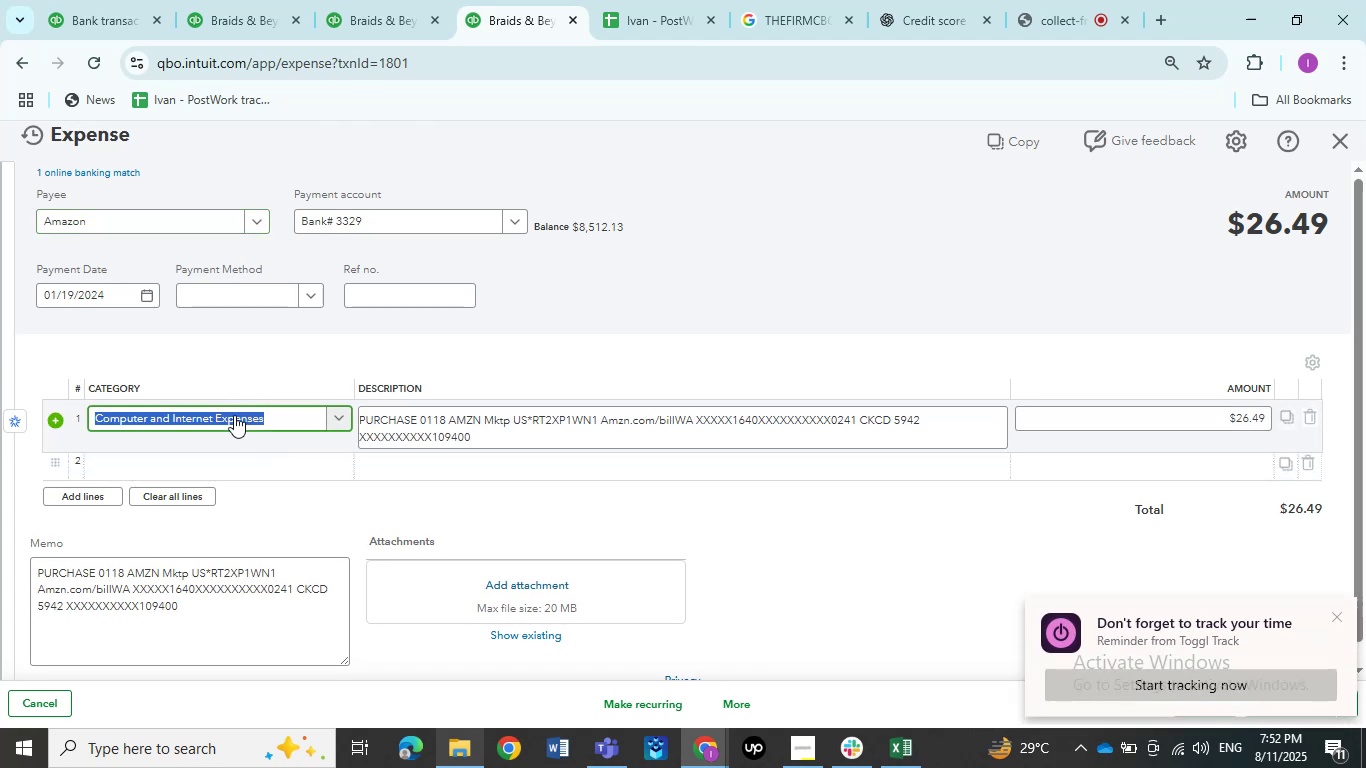 
type(job)
 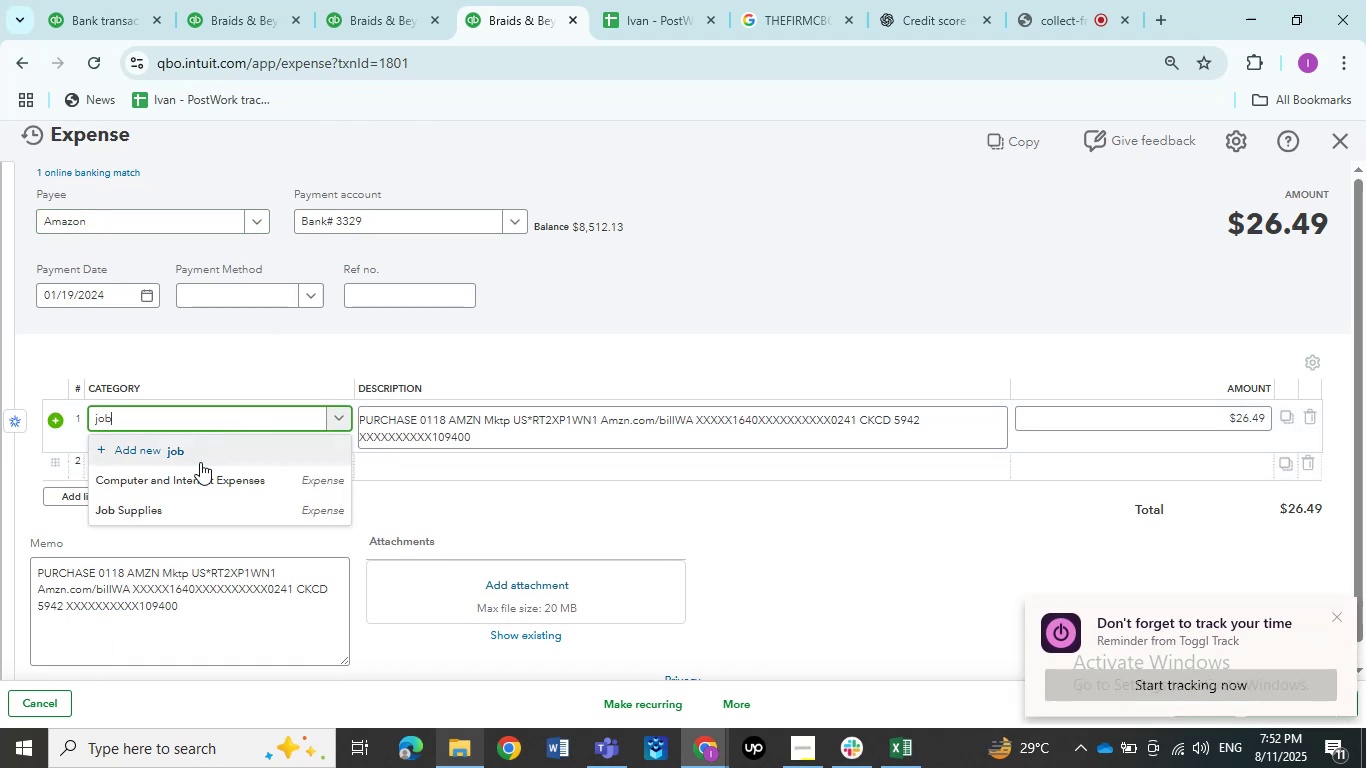 
left_click([185, 506])
 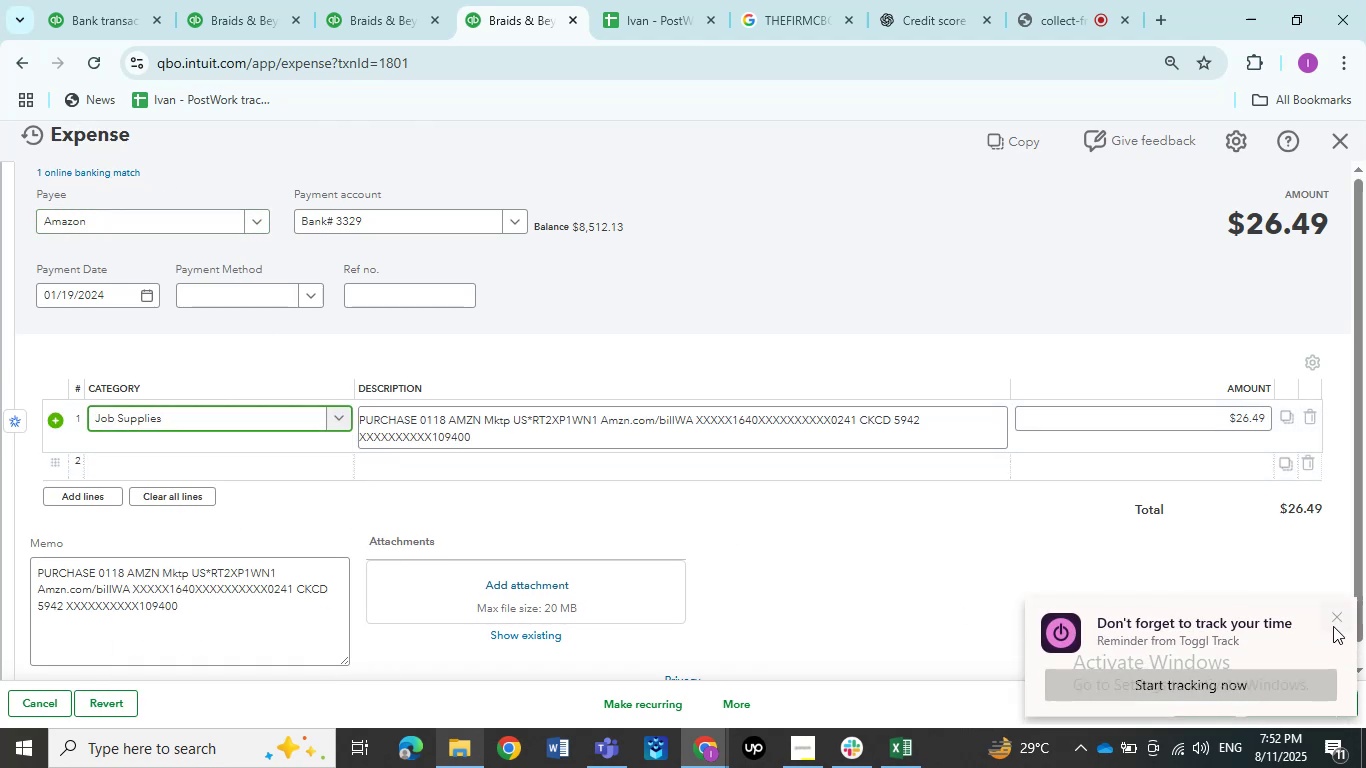 
left_click([1339, 615])
 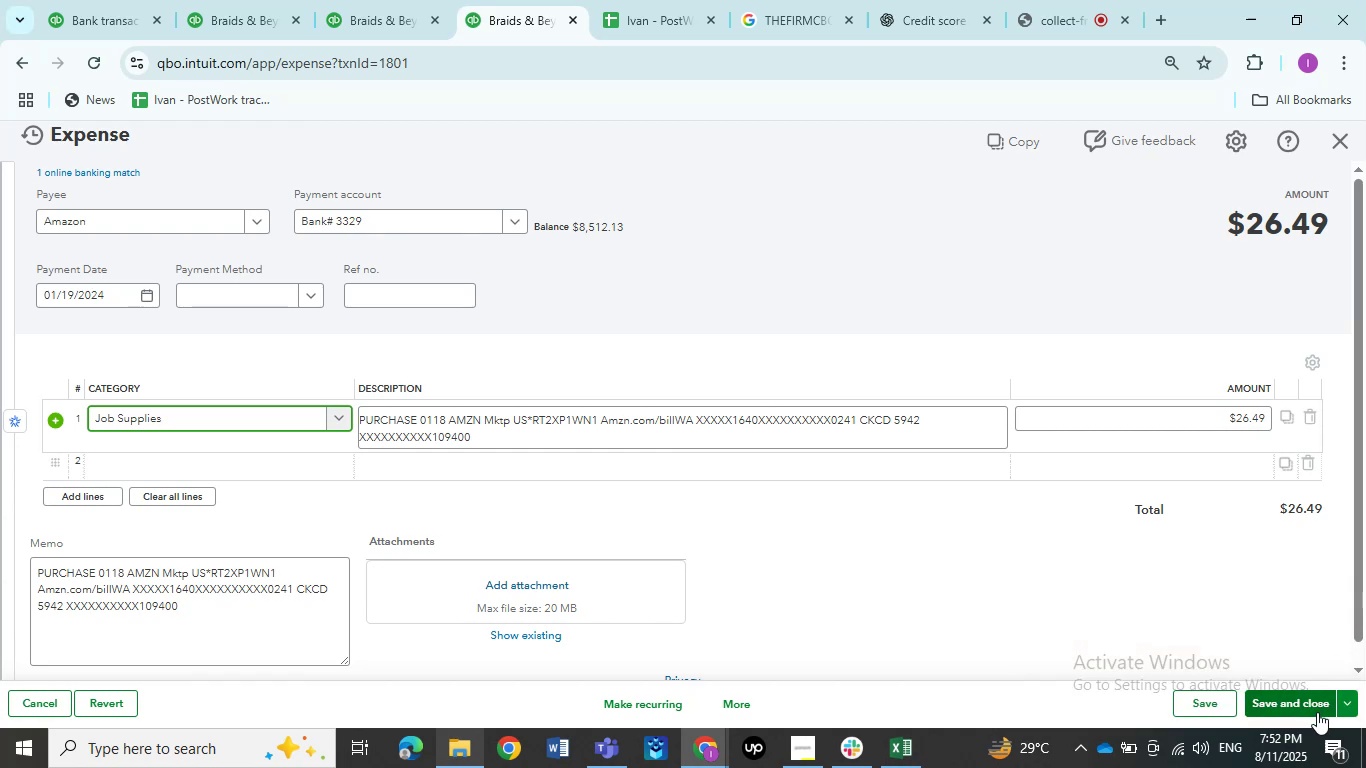 
left_click([1308, 713])
 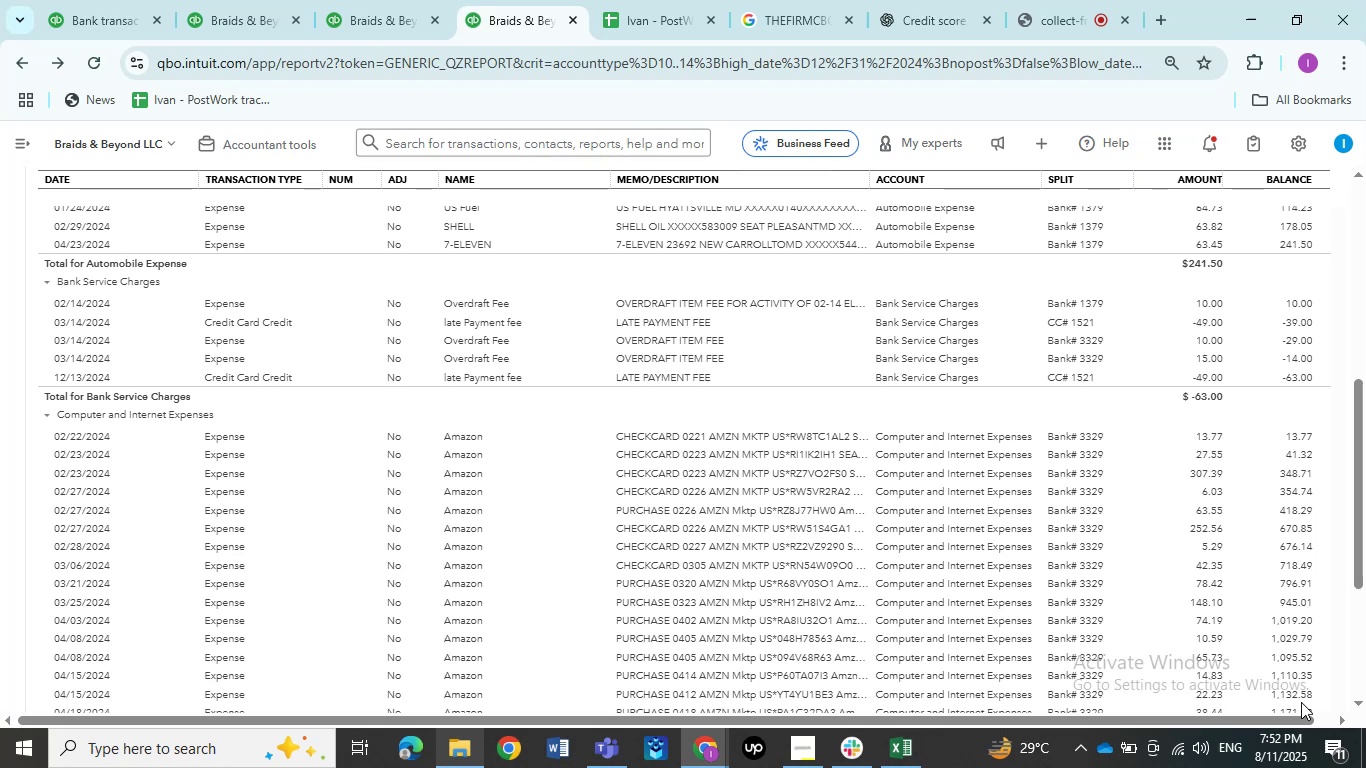 
wait(13.42)
 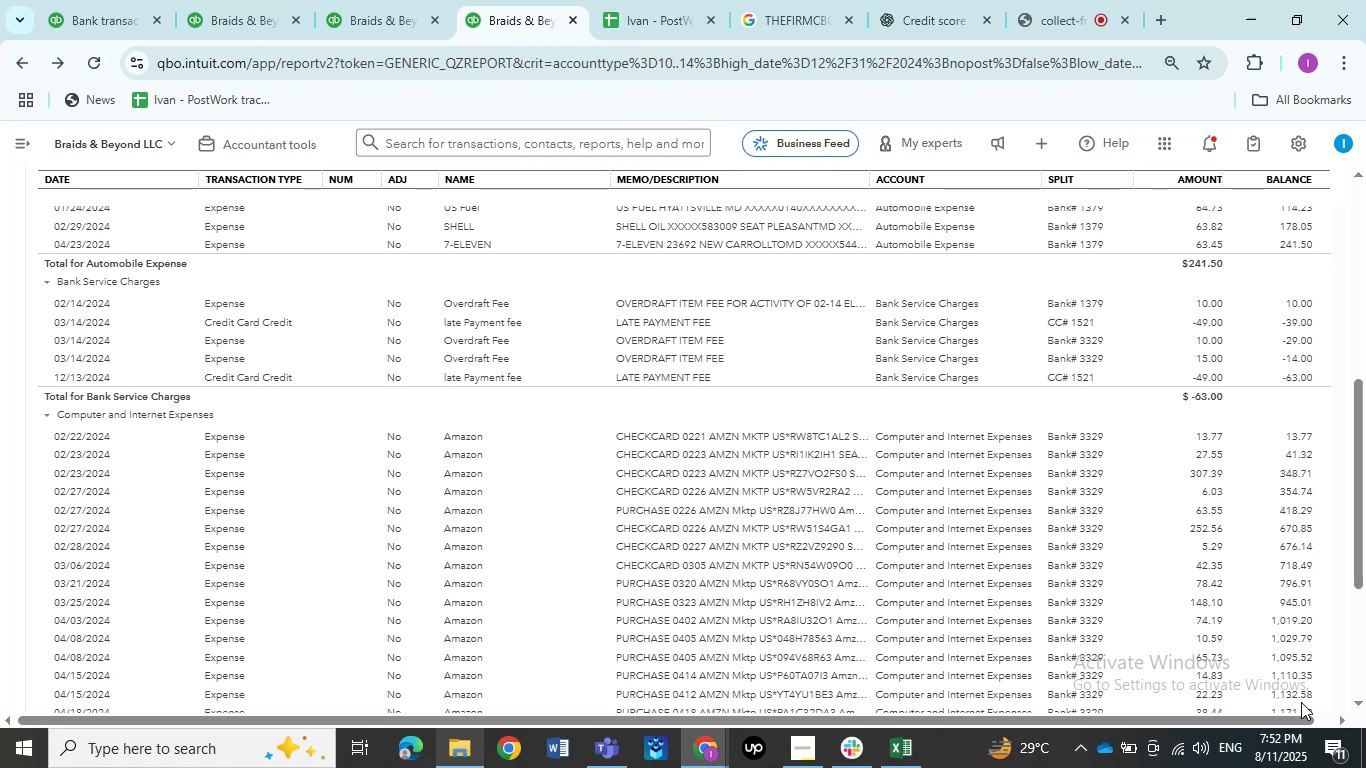 
left_click([793, 443])
 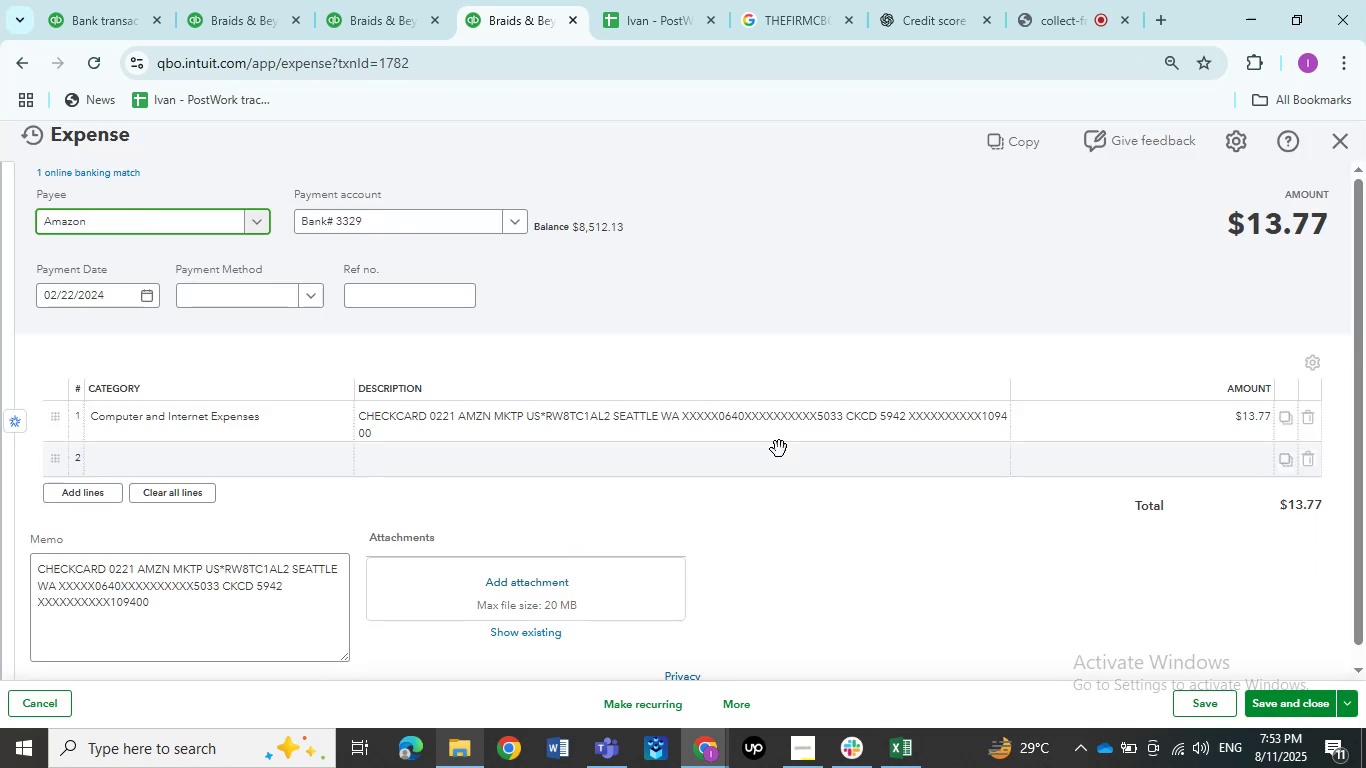 
wait(8.68)
 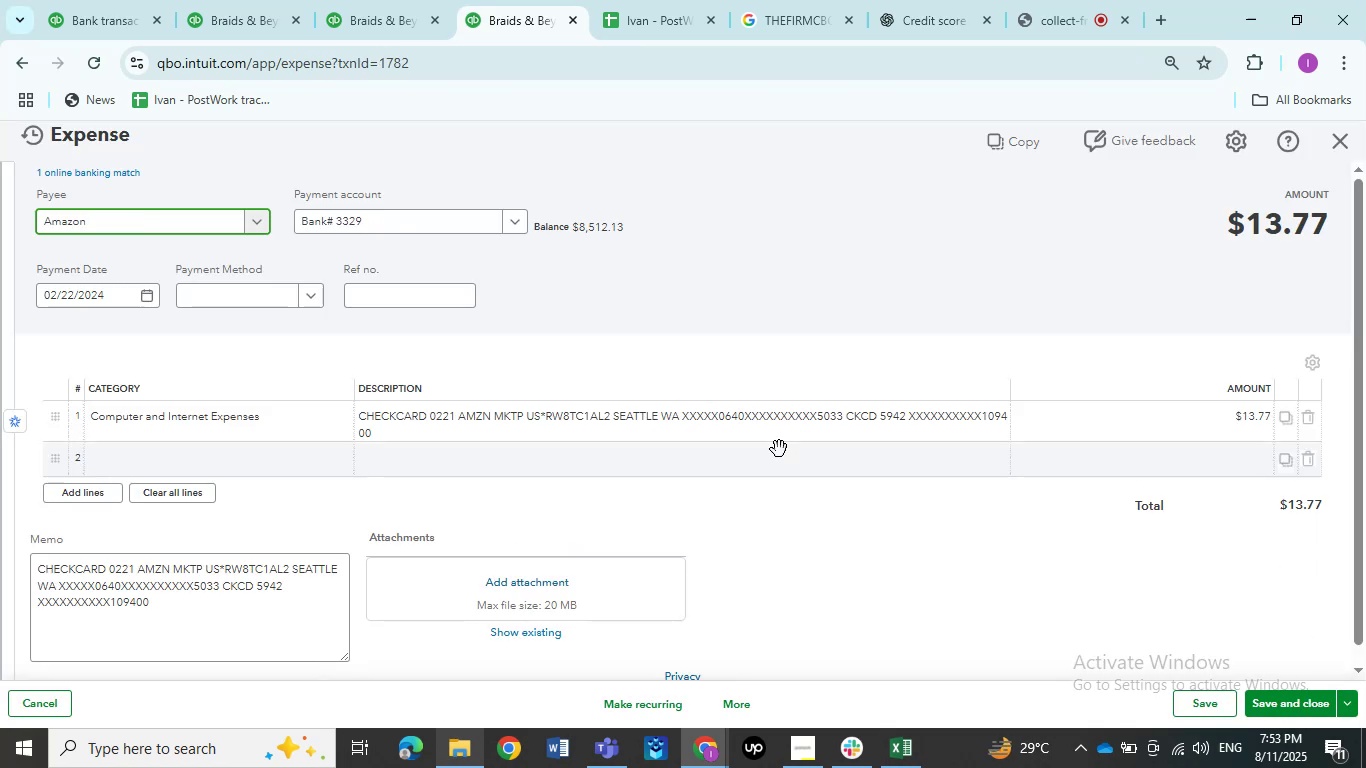 
left_click([208, 412])
 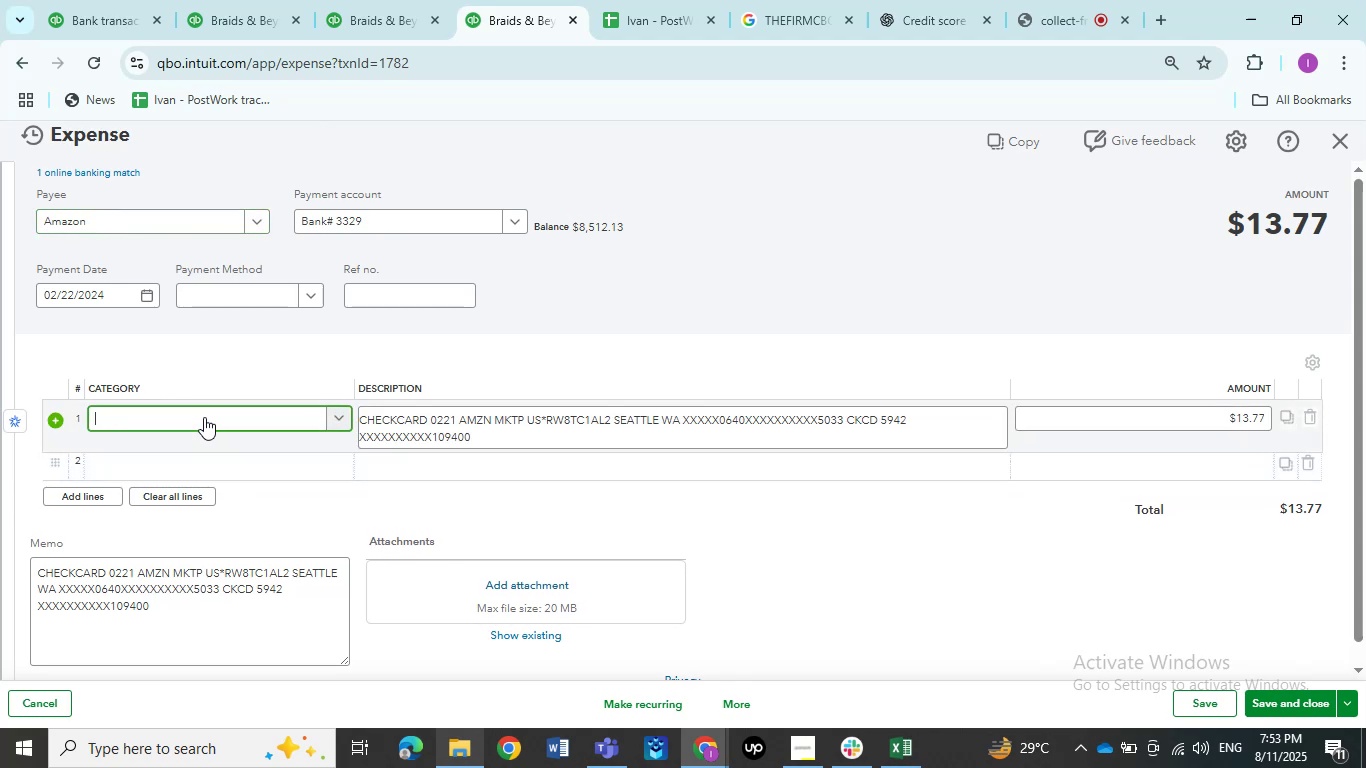 
left_click([204, 417])
 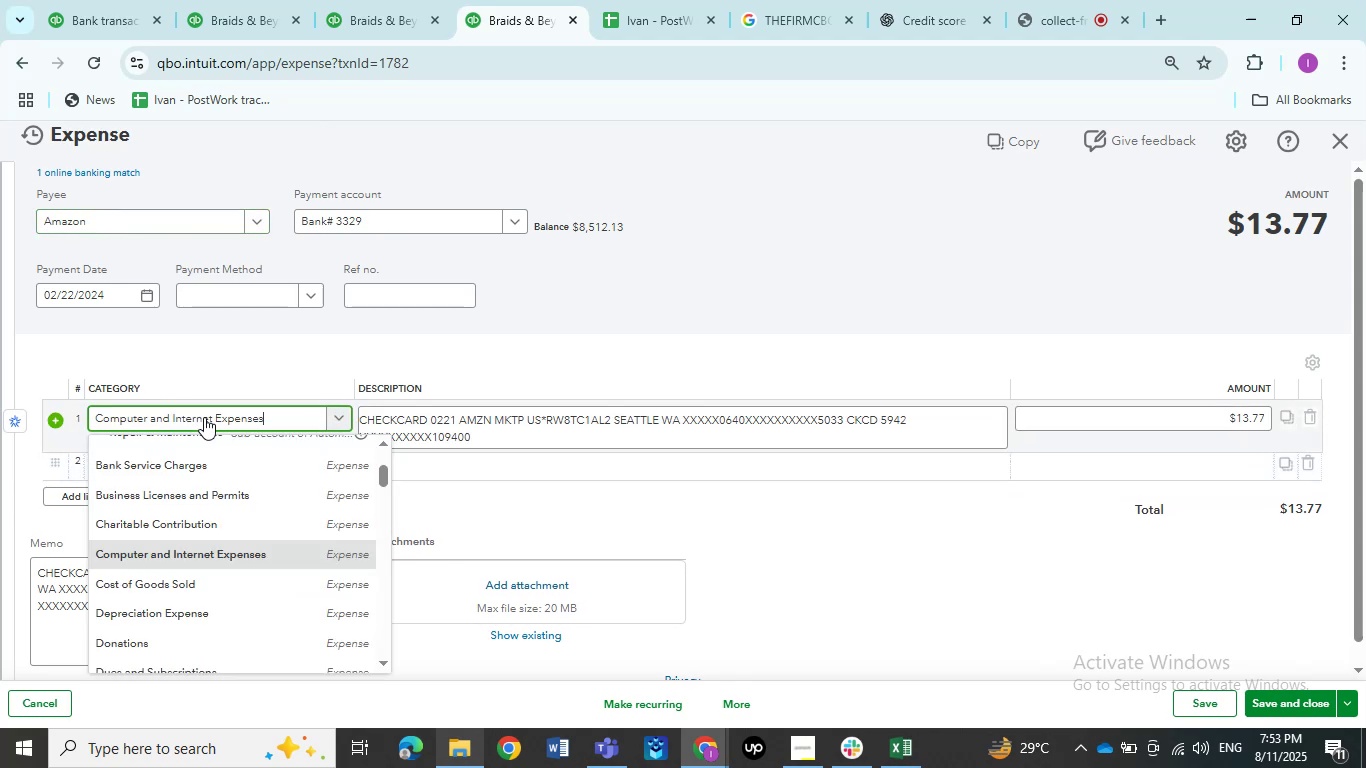 
left_click([204, 417])
 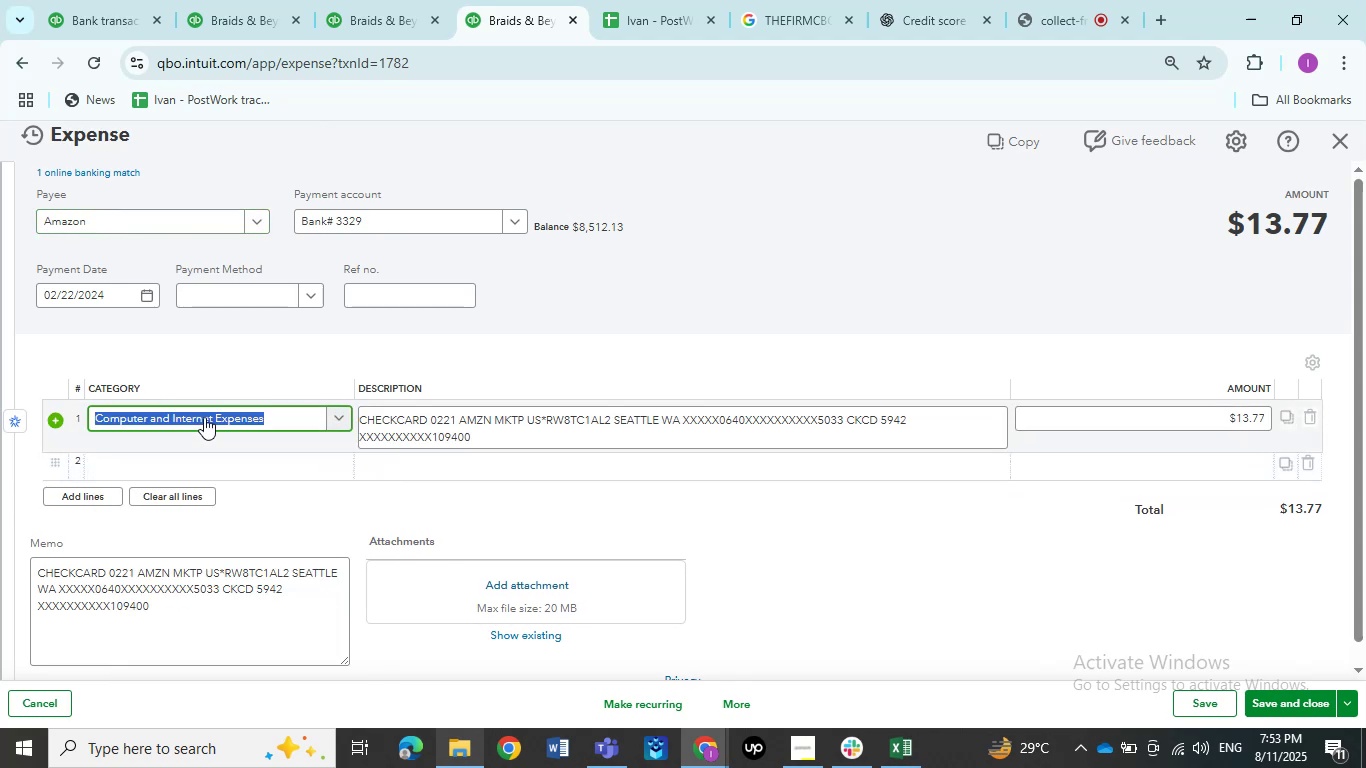 
type(job)
 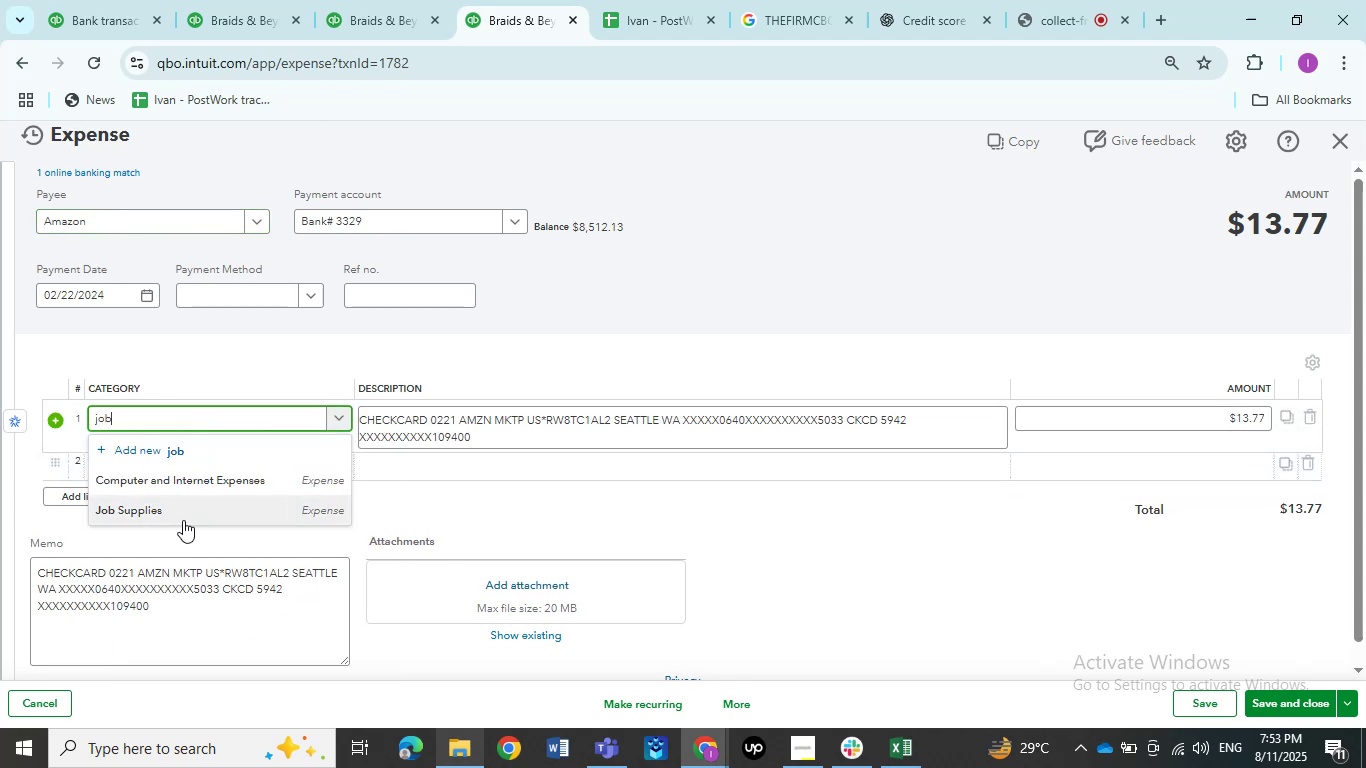 
left_click([183, 520])
 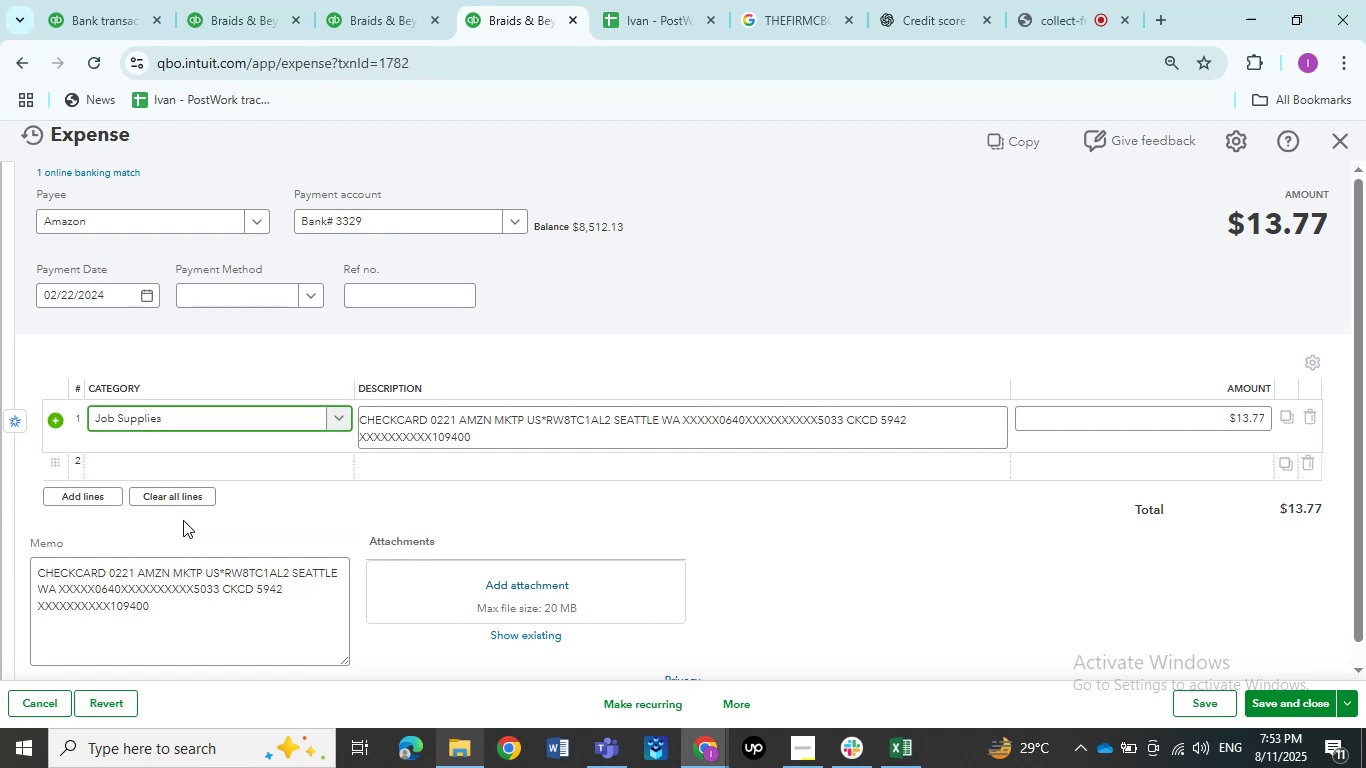 
wait(9.31)
 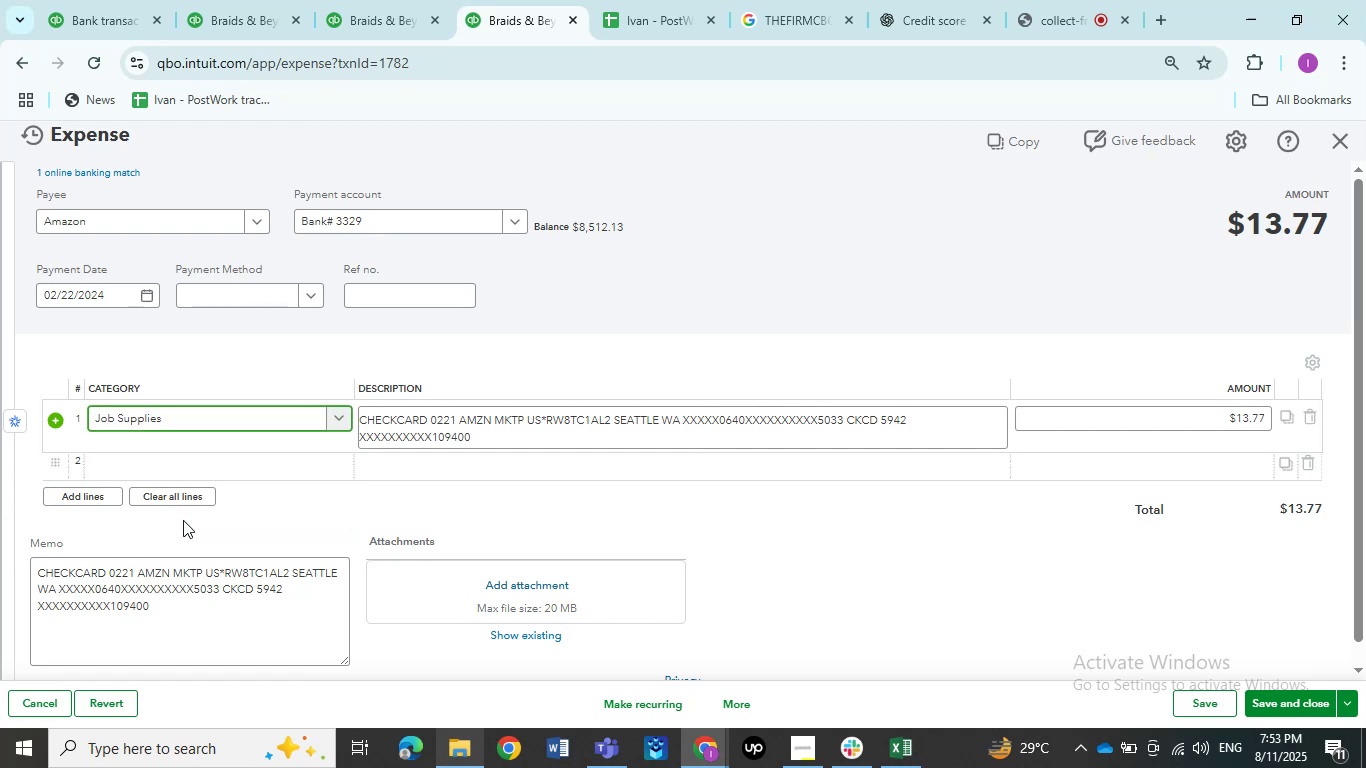 
left_click([1295, 698])
 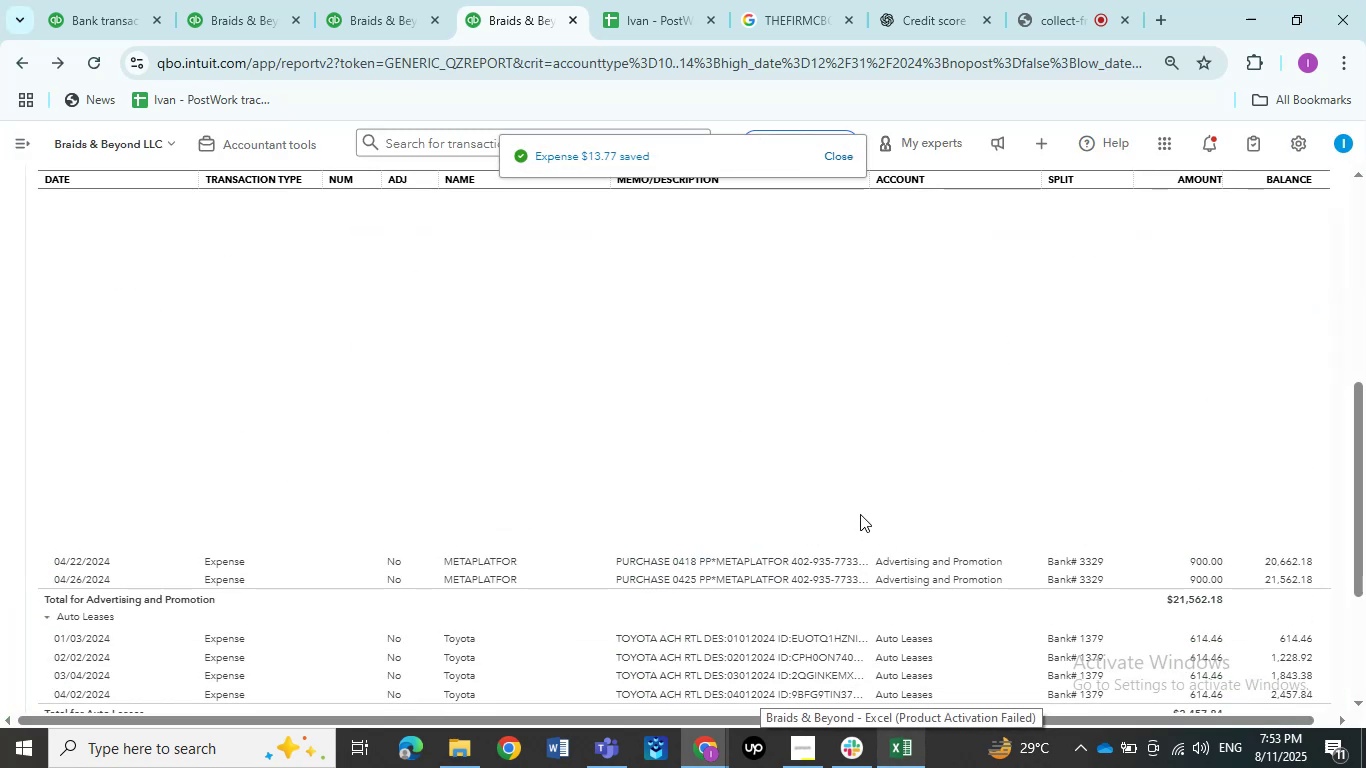 
wait(8.16)
 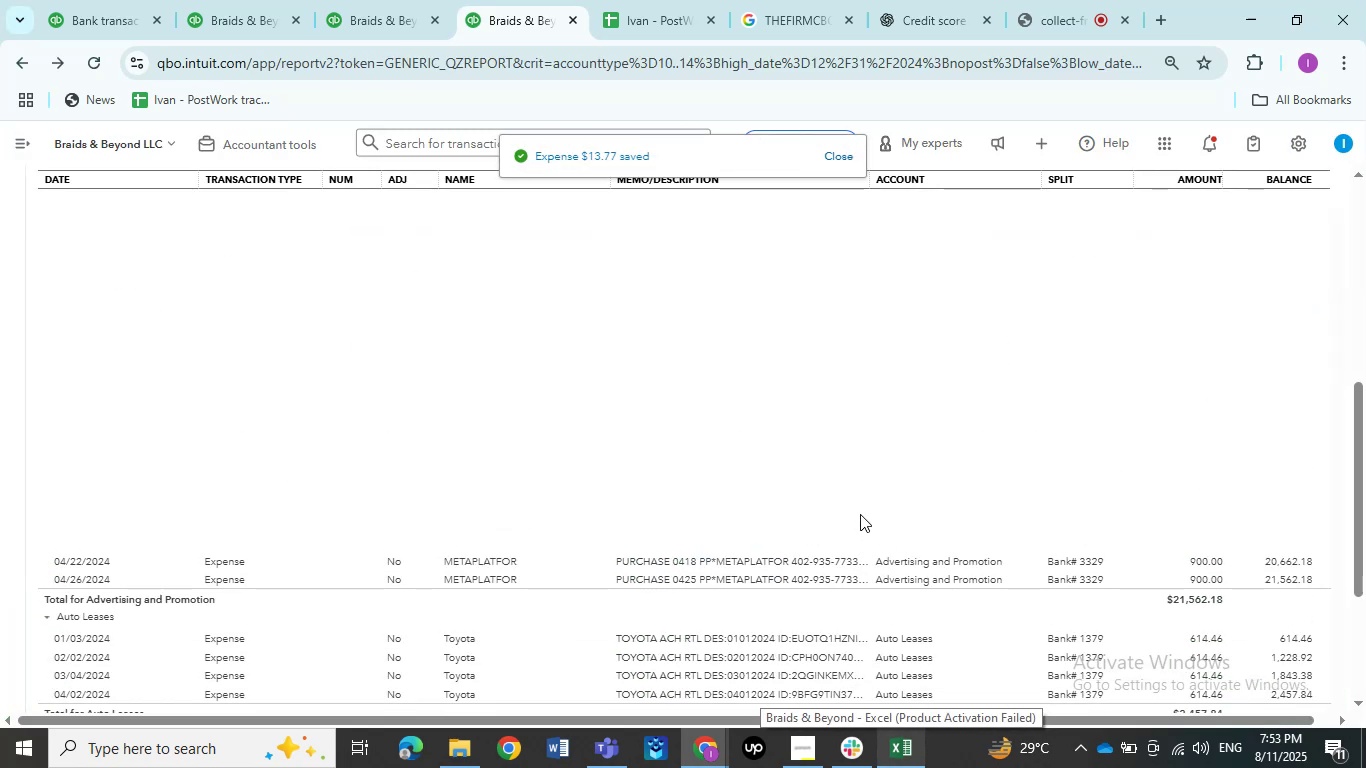 
left_click([751, 440])
 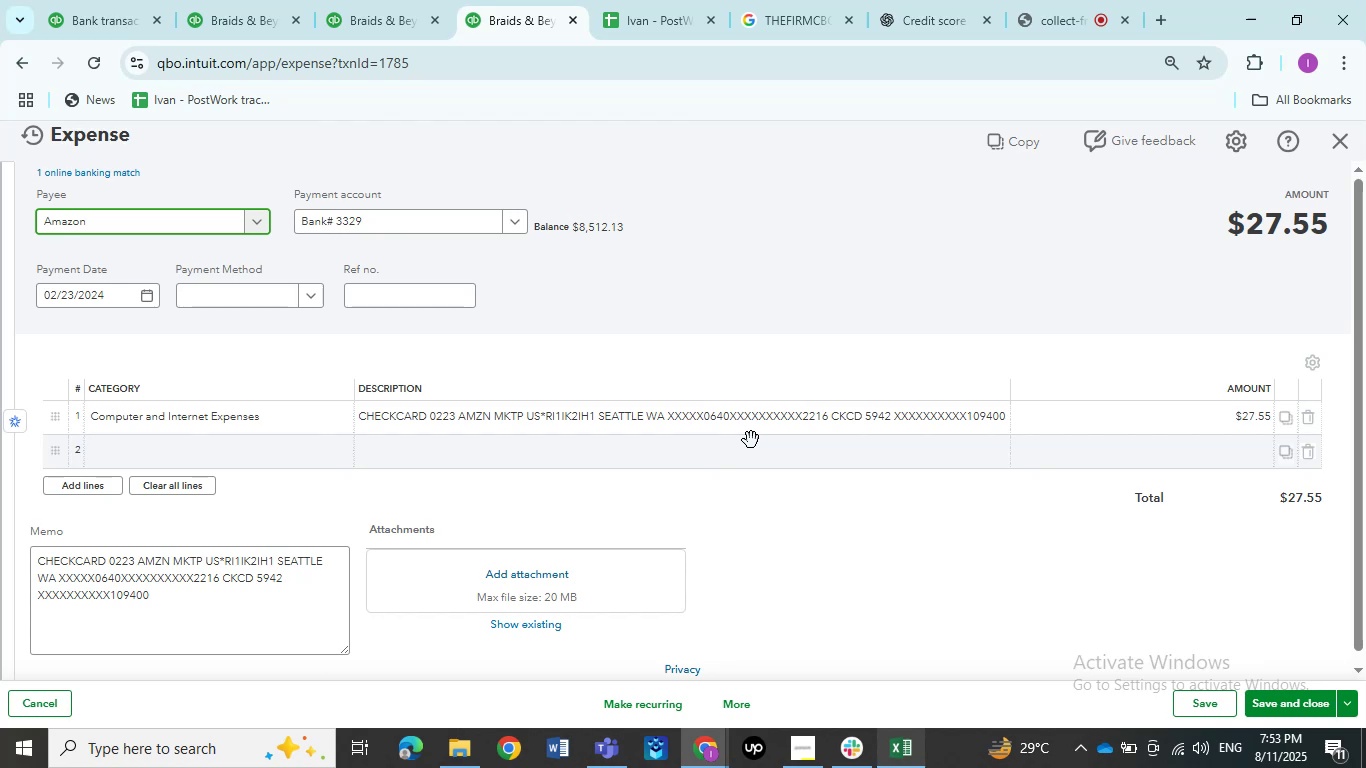 
left_click([264, 416])
 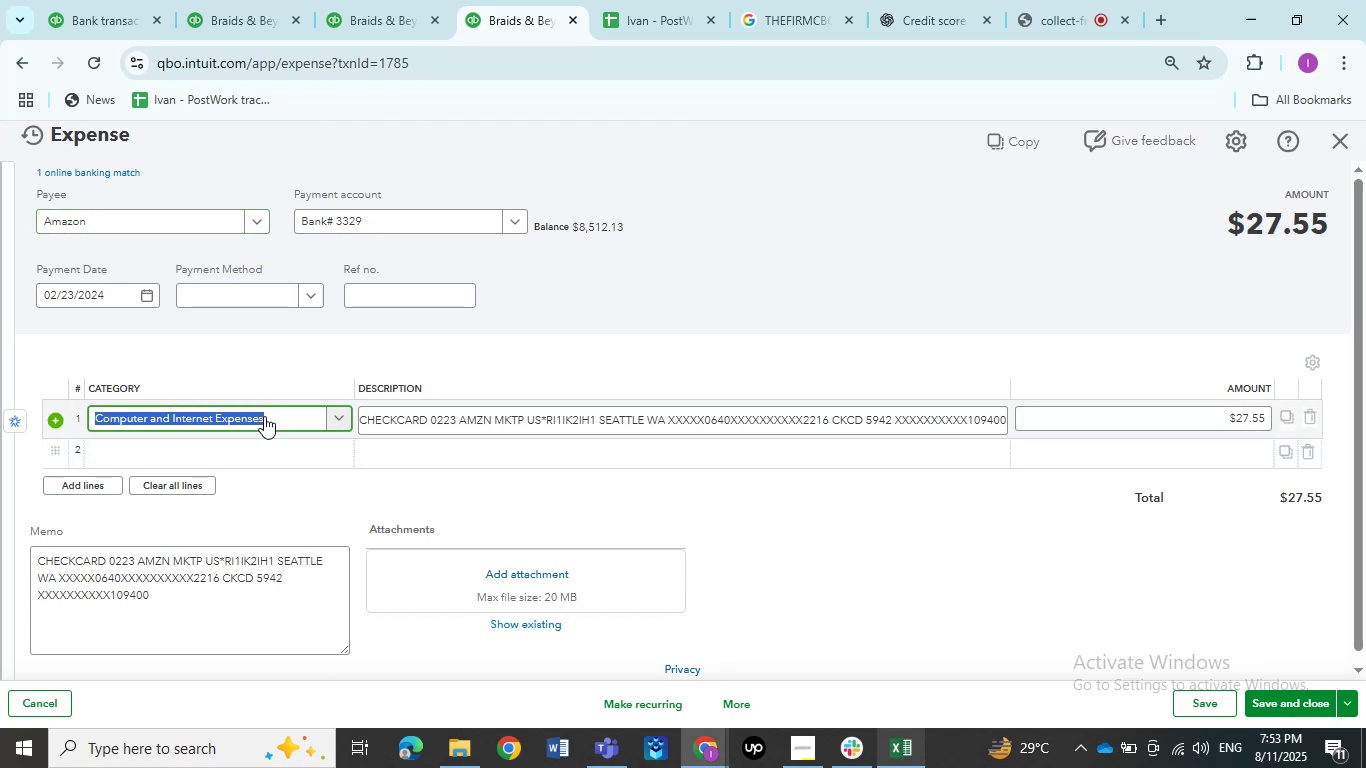 
wait(6.3)
 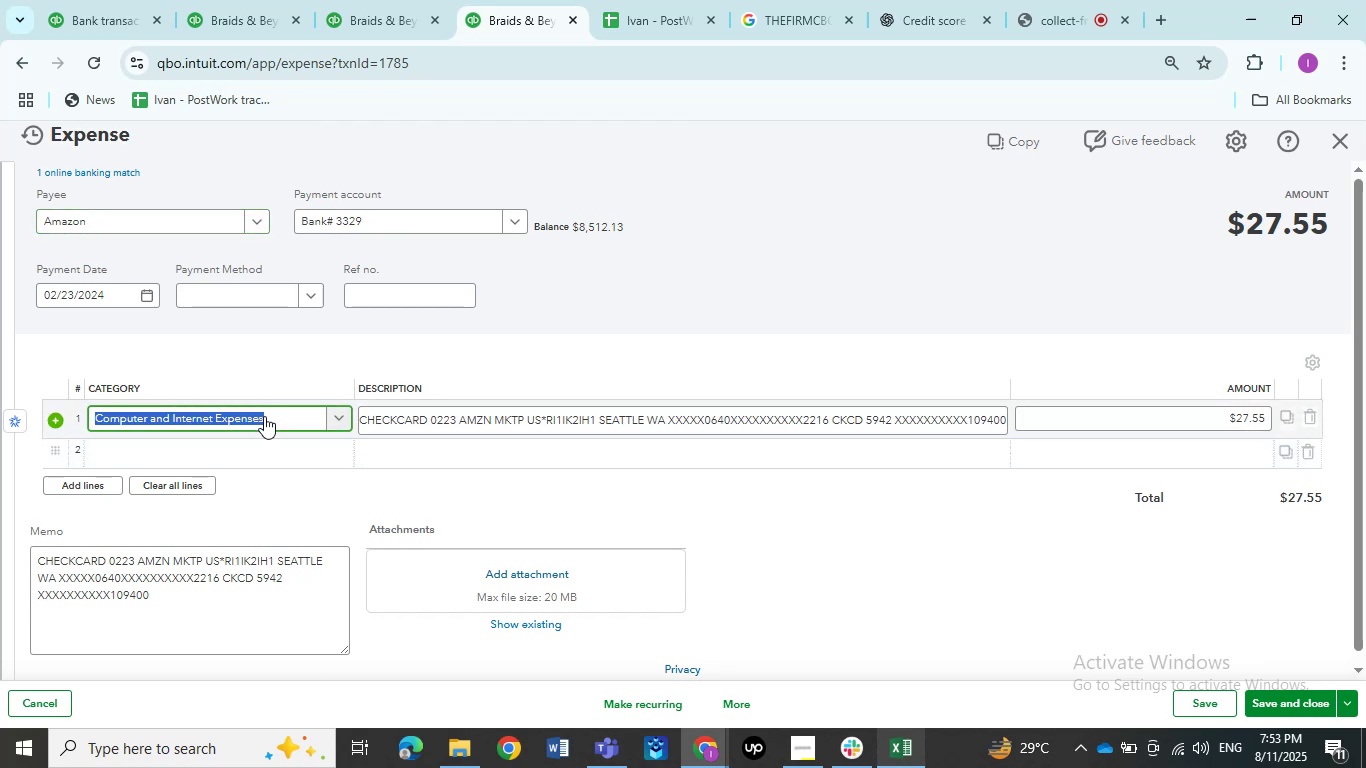 
type(job)
 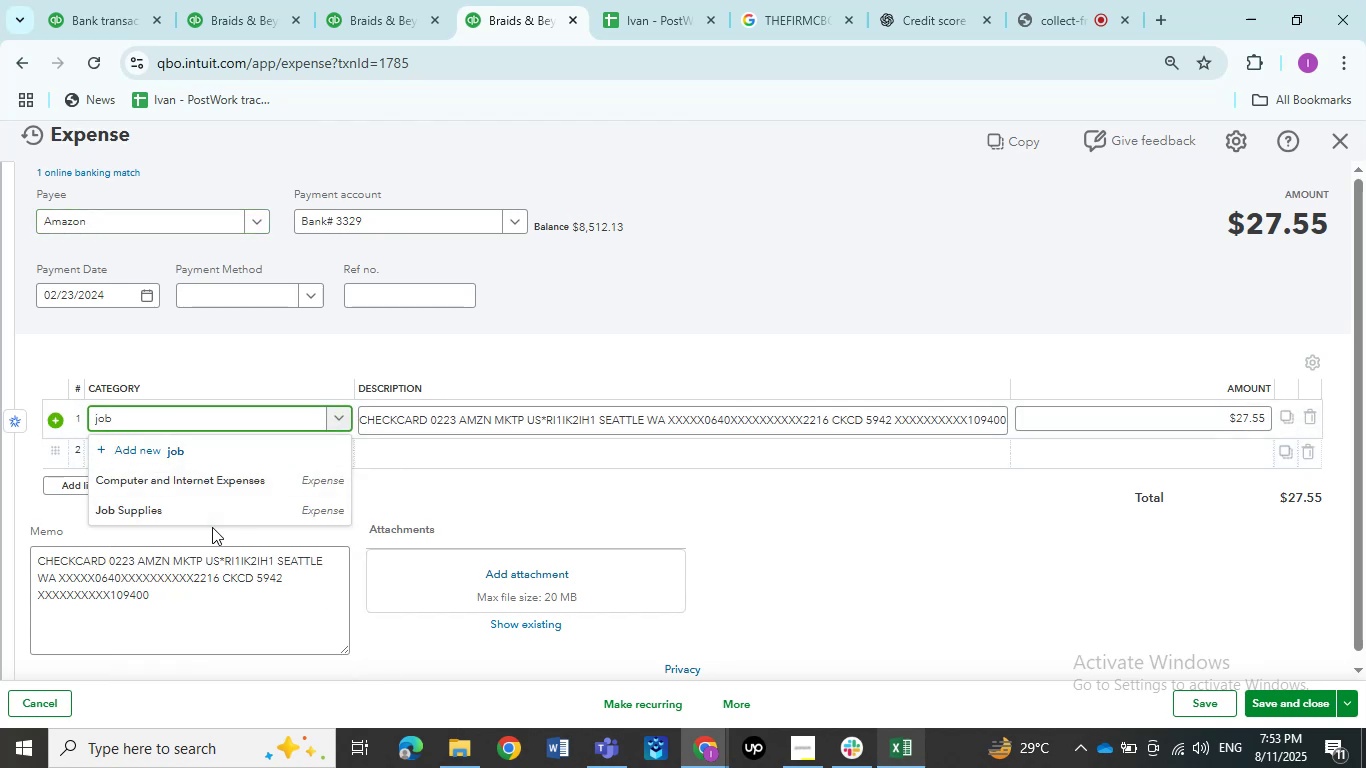 
left_click([205, 506])
 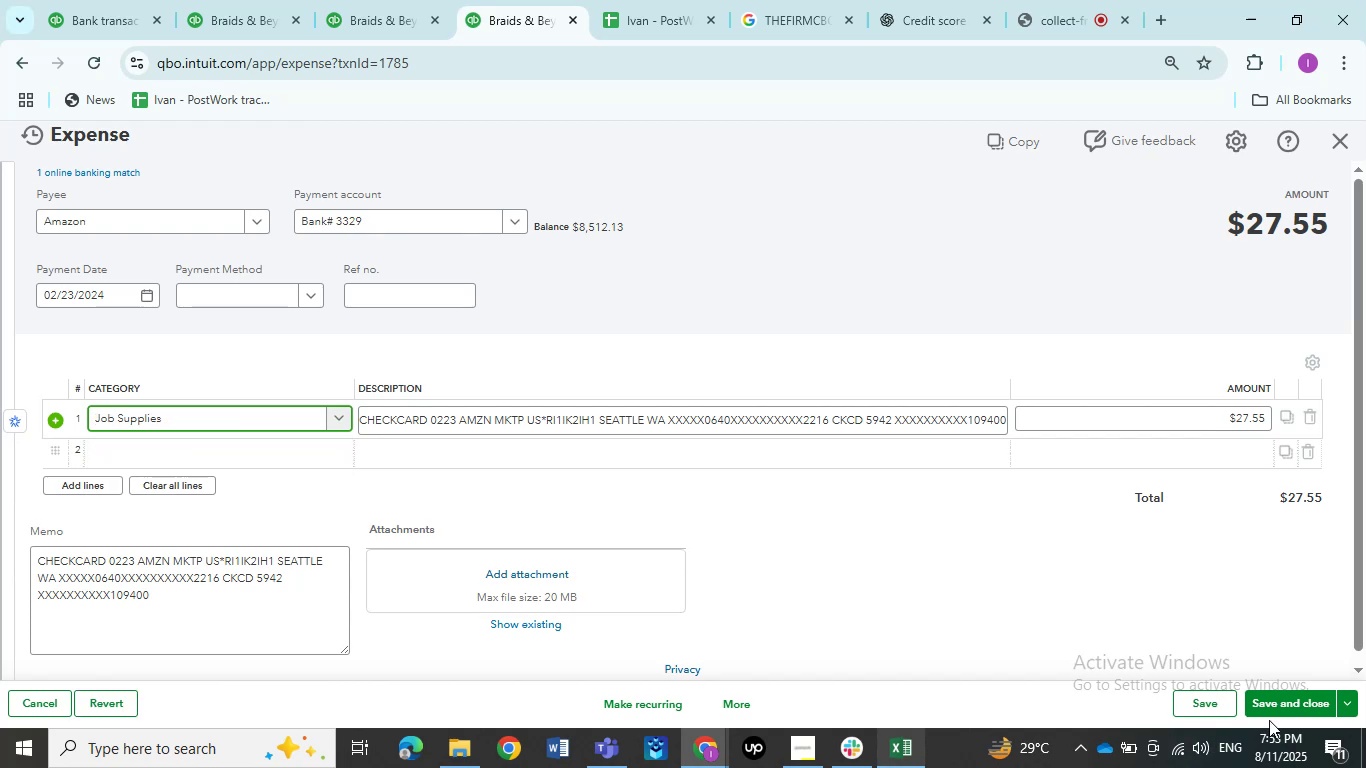 
left_click([1299, 714])
 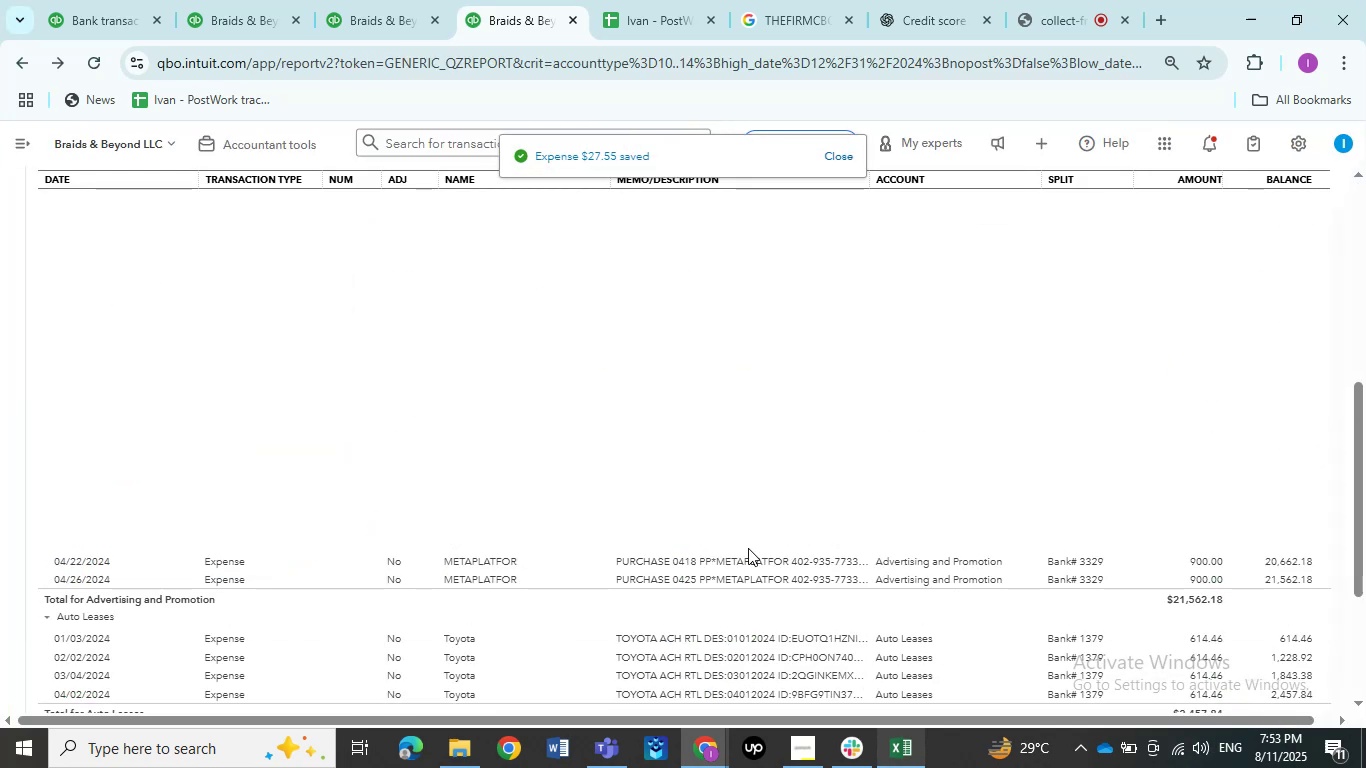 
wait(9.69)
 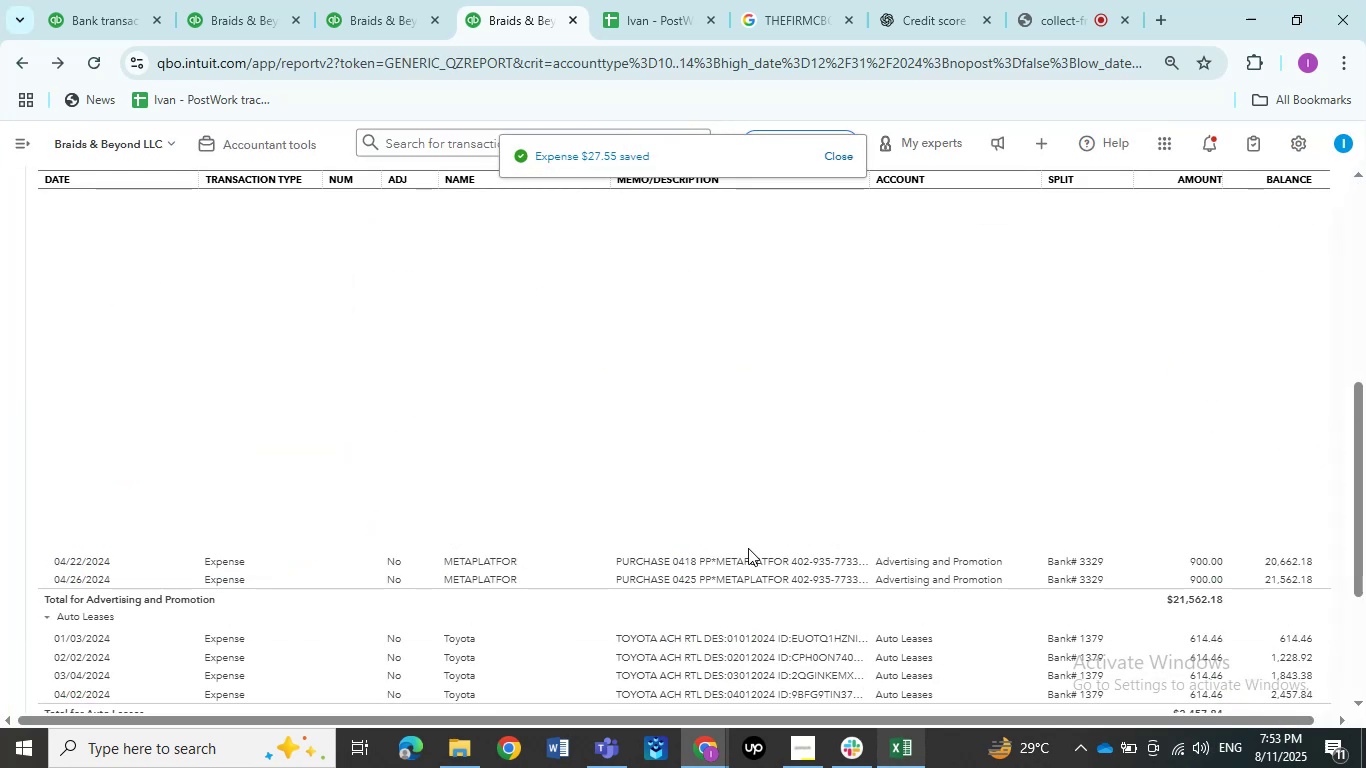 
left_click([746, 435])
 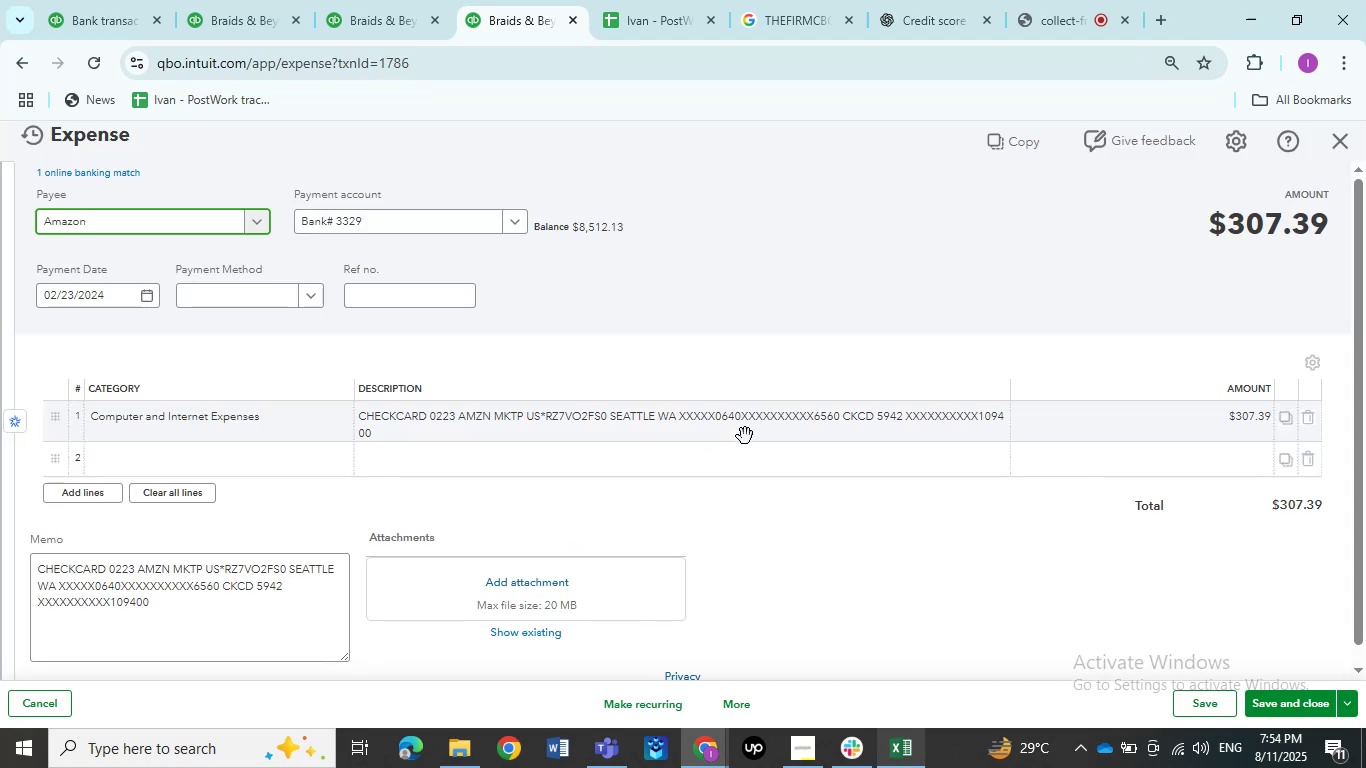 
left_click([209, 440])
 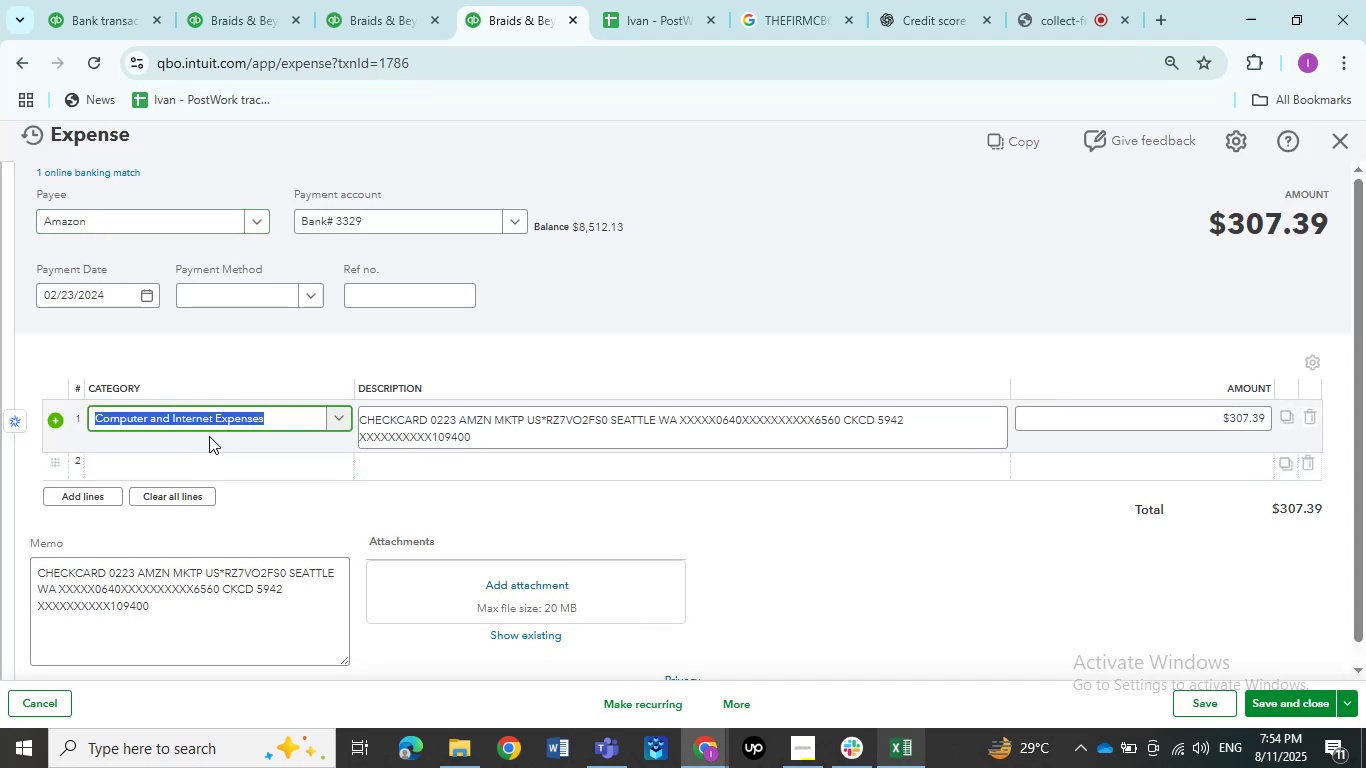 
type(job)
 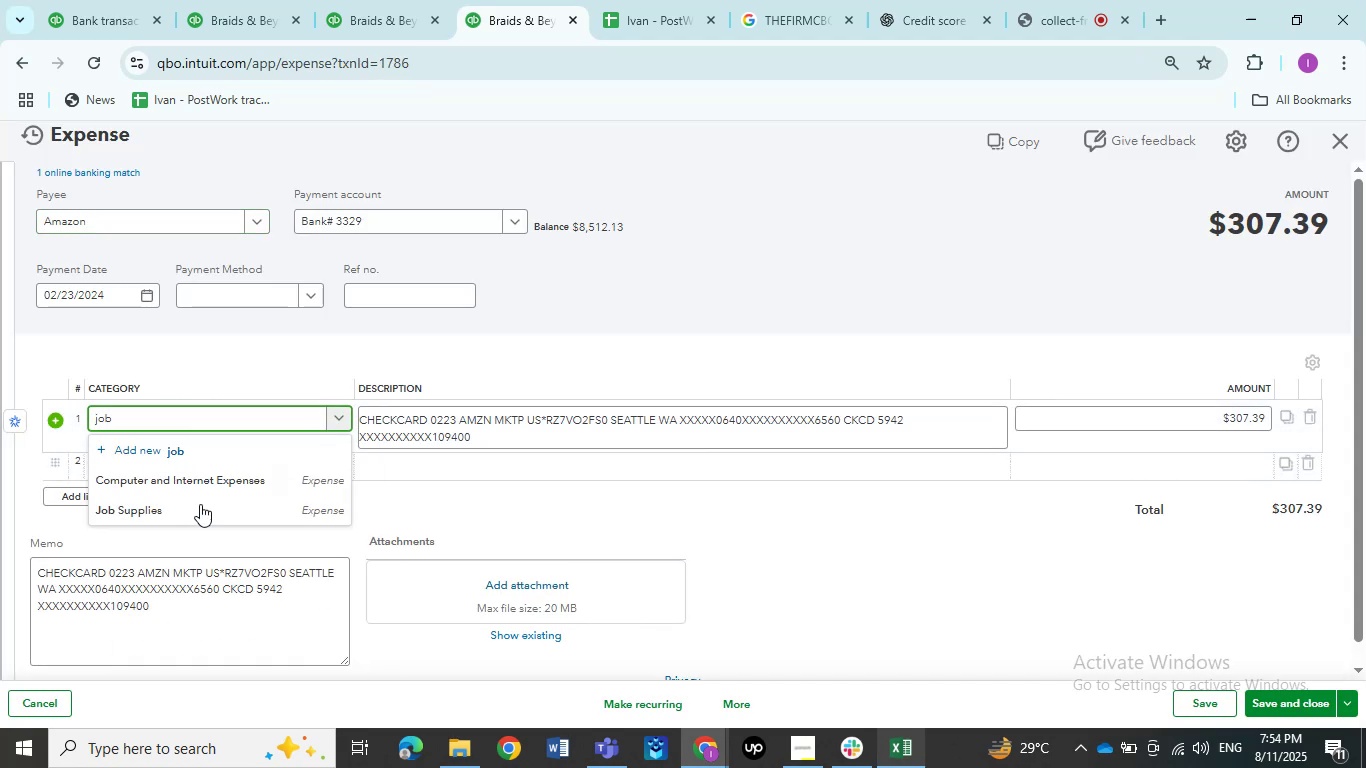 
left_click([199, 508])
 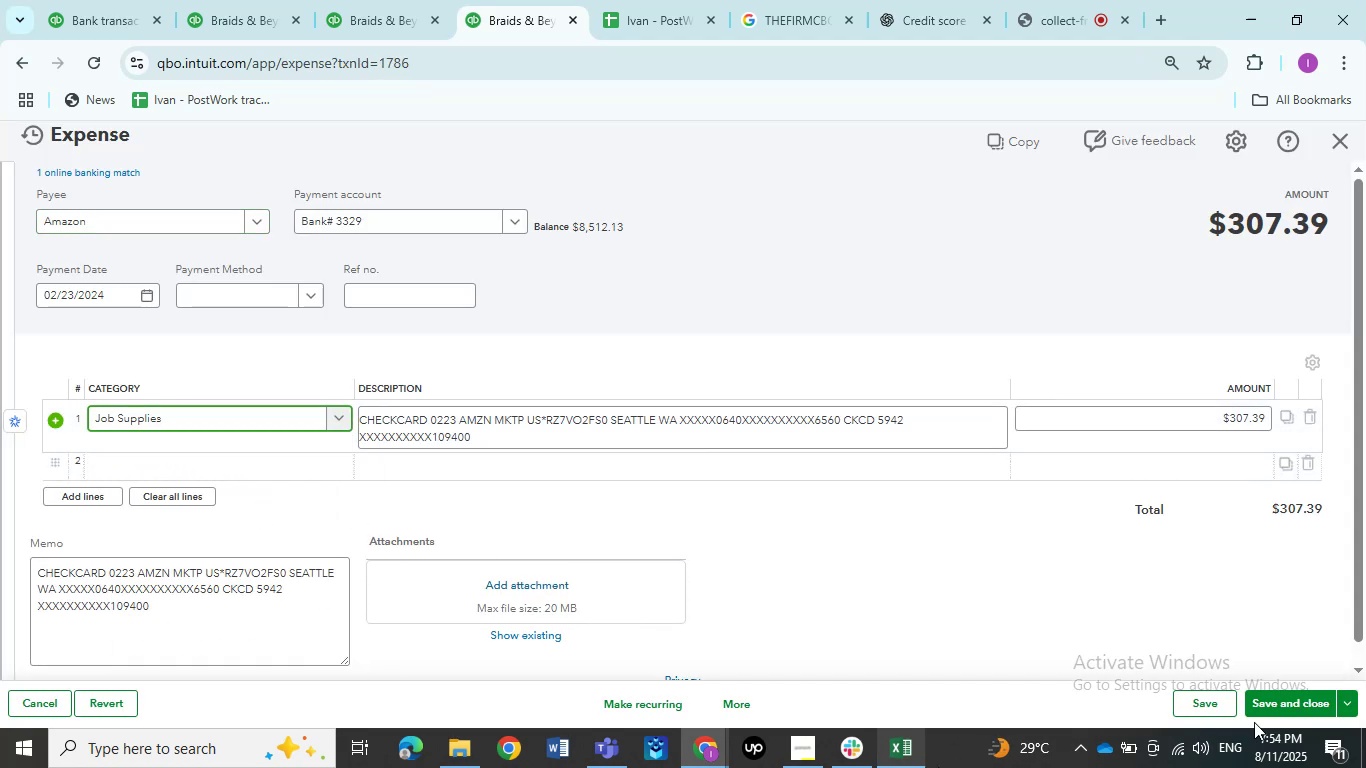 
left_click([1261, 711])
 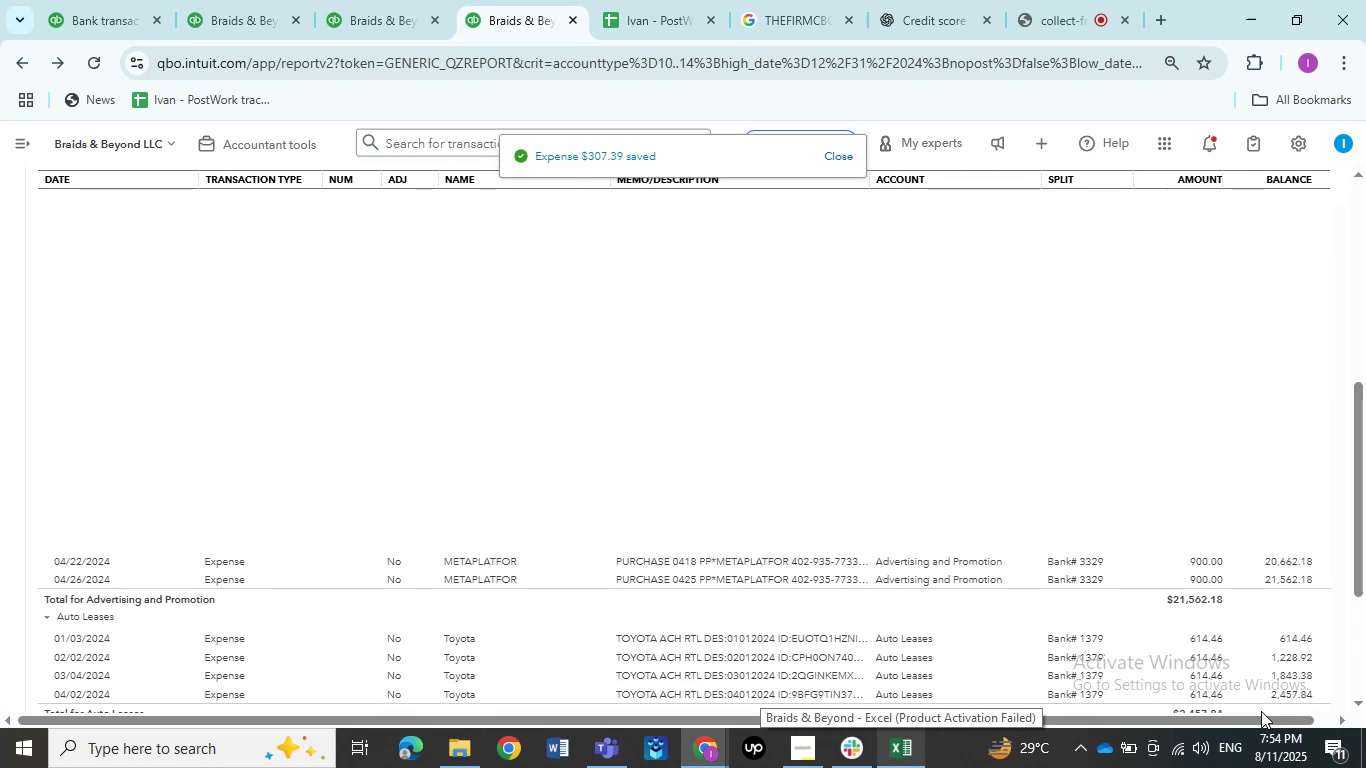 
wait(9.39)
 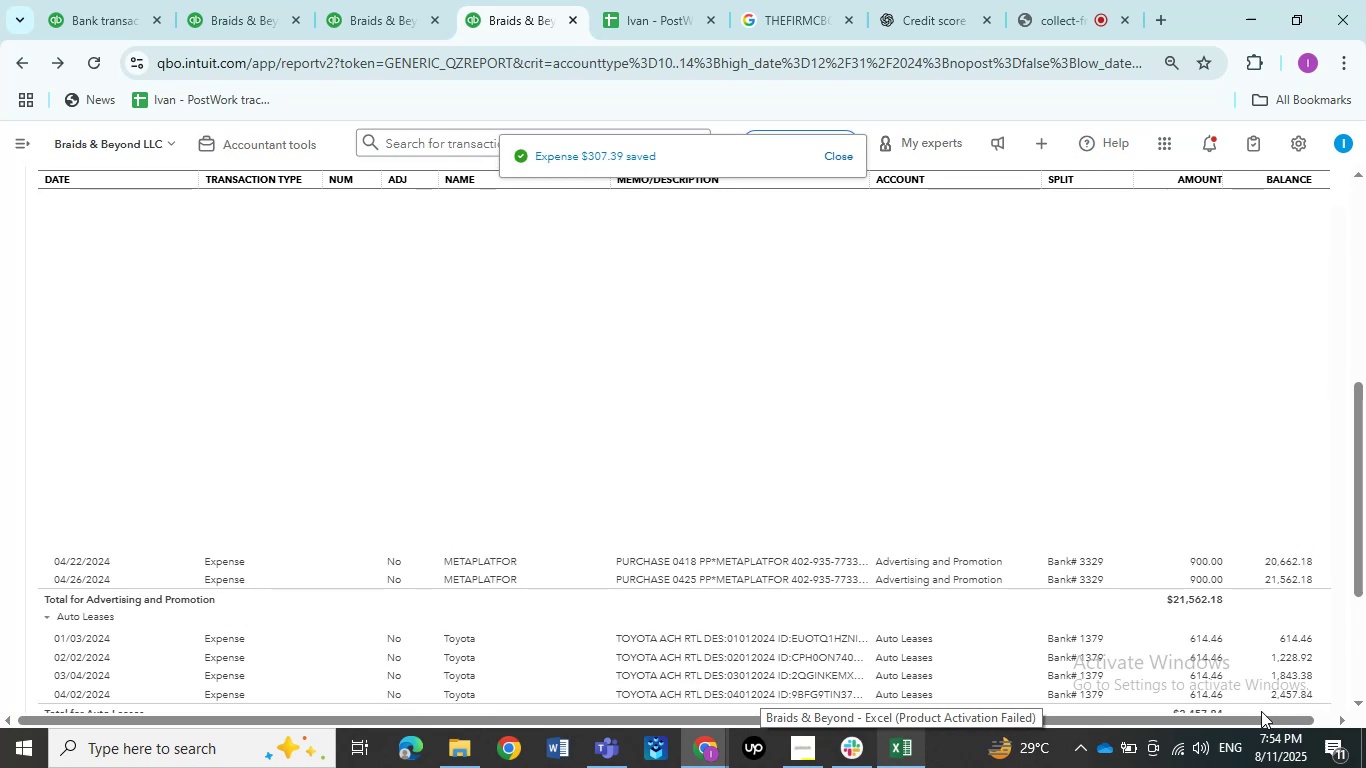 
left_click([695, 435])
 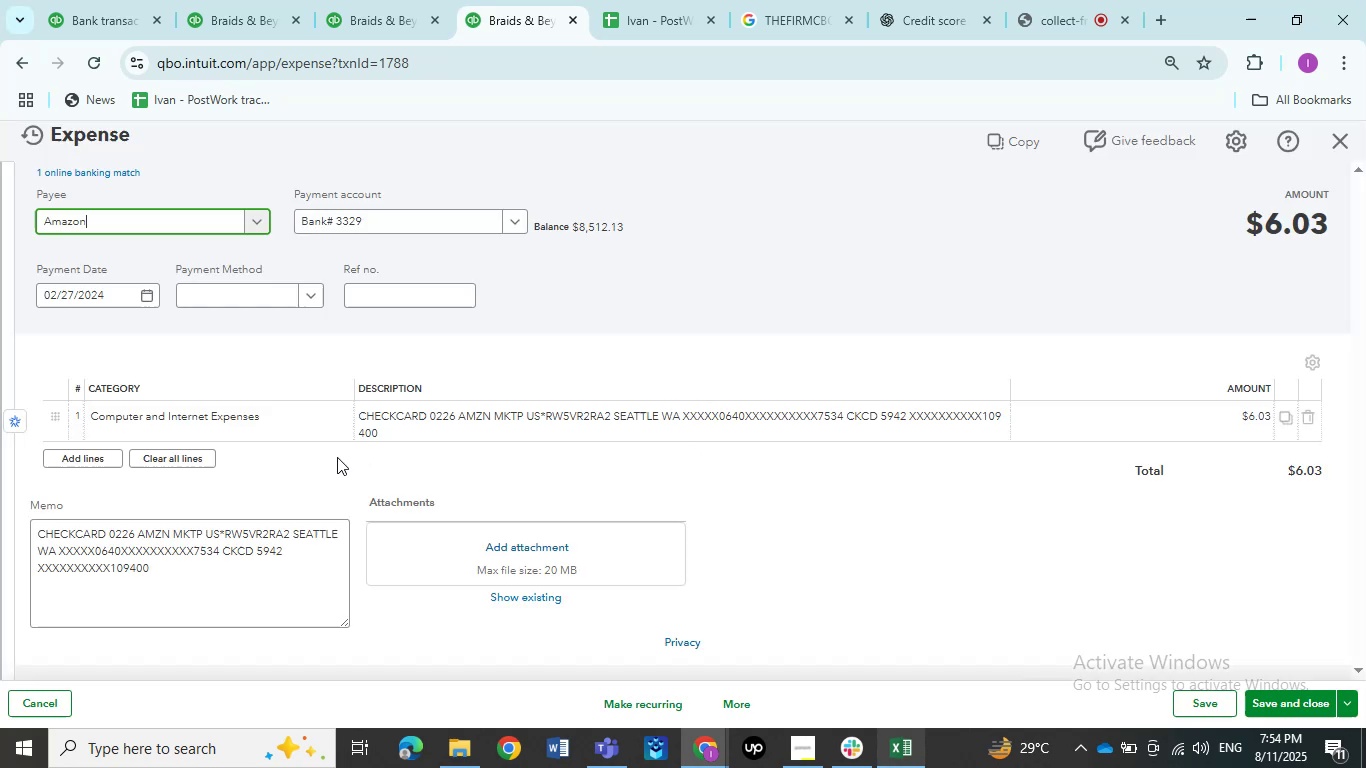 
left_click([280, 439])
 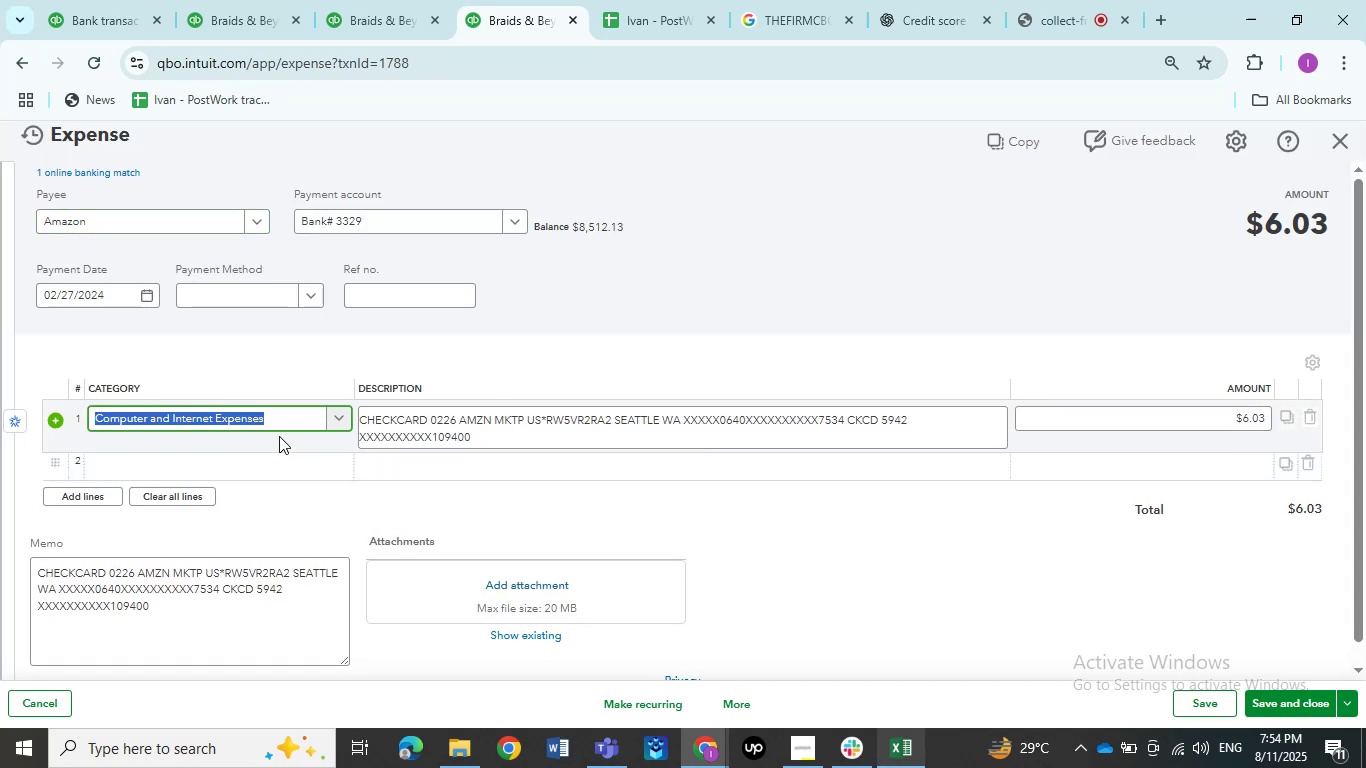 
type(job)
 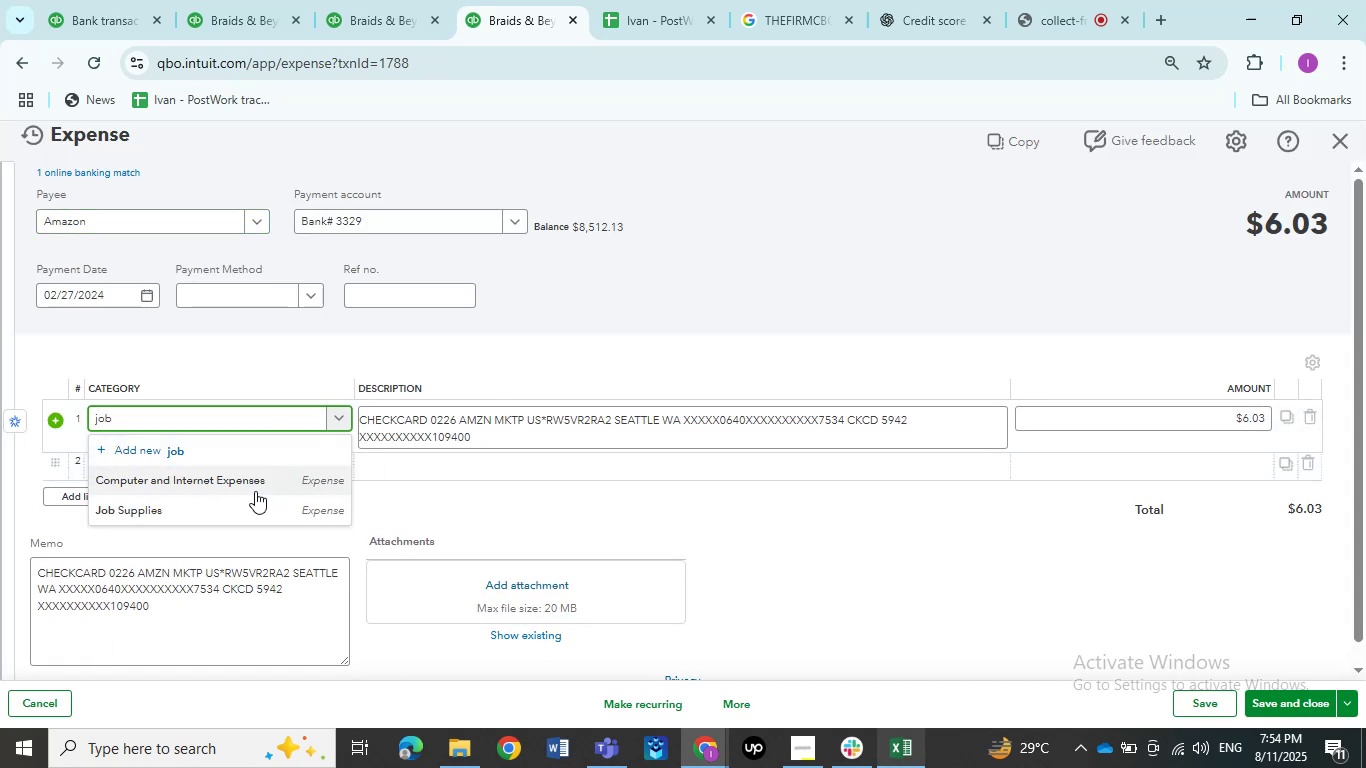 
left_click([249, 499])
 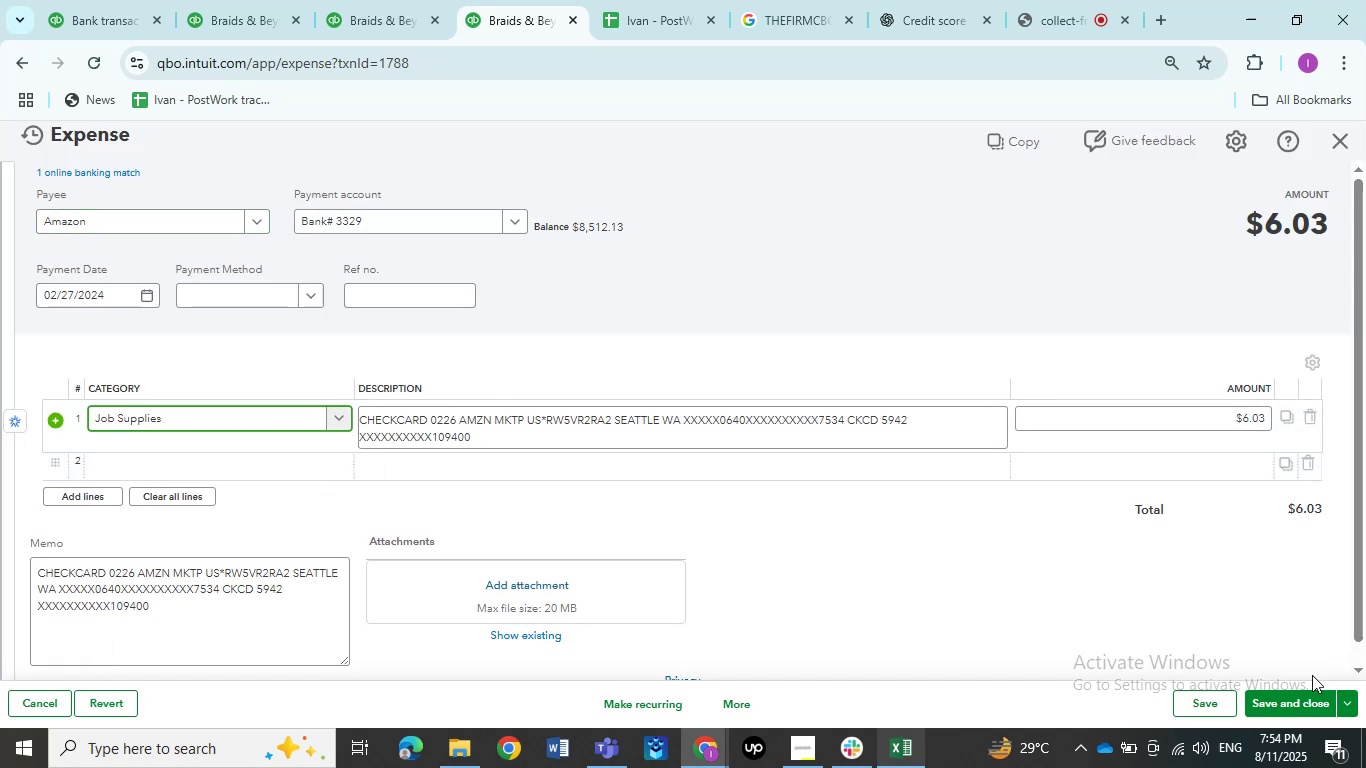 
left_click([1285, 706])
 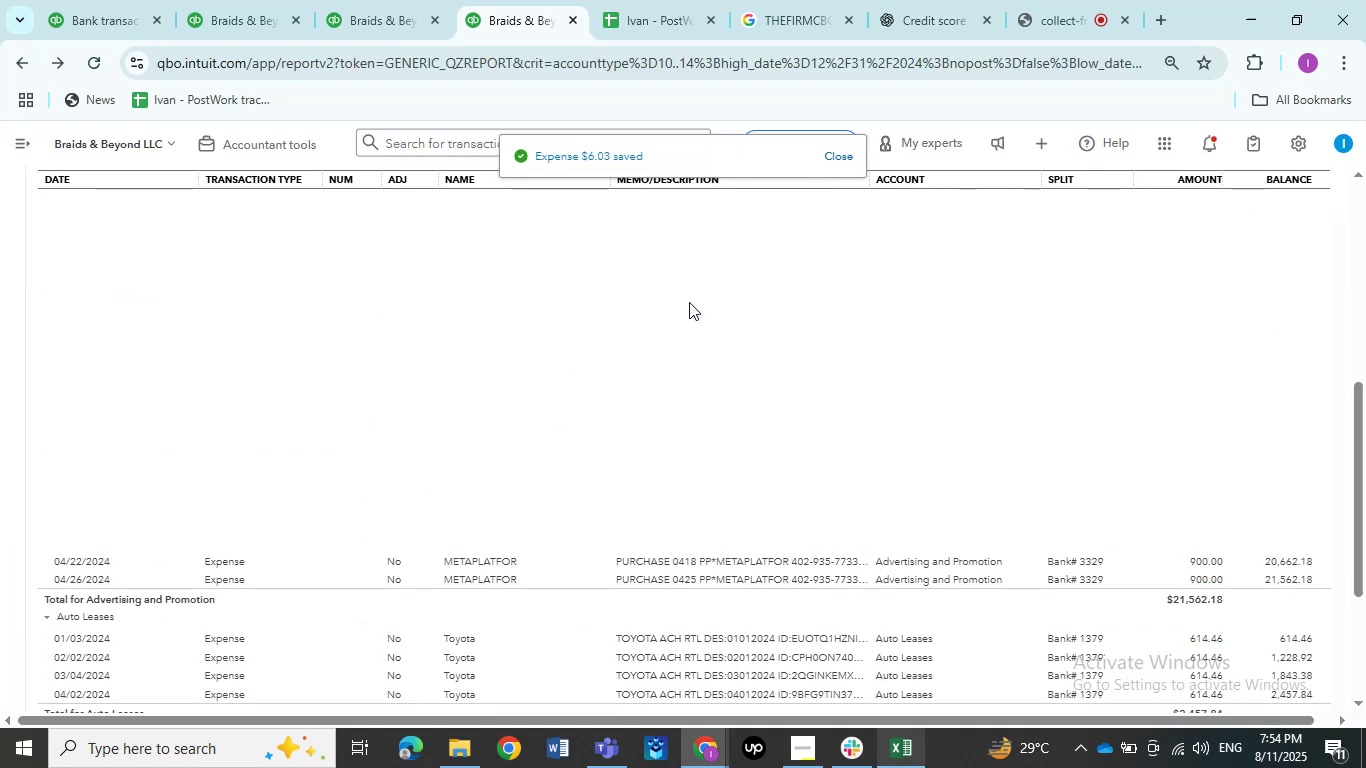 
wait(8.4)
 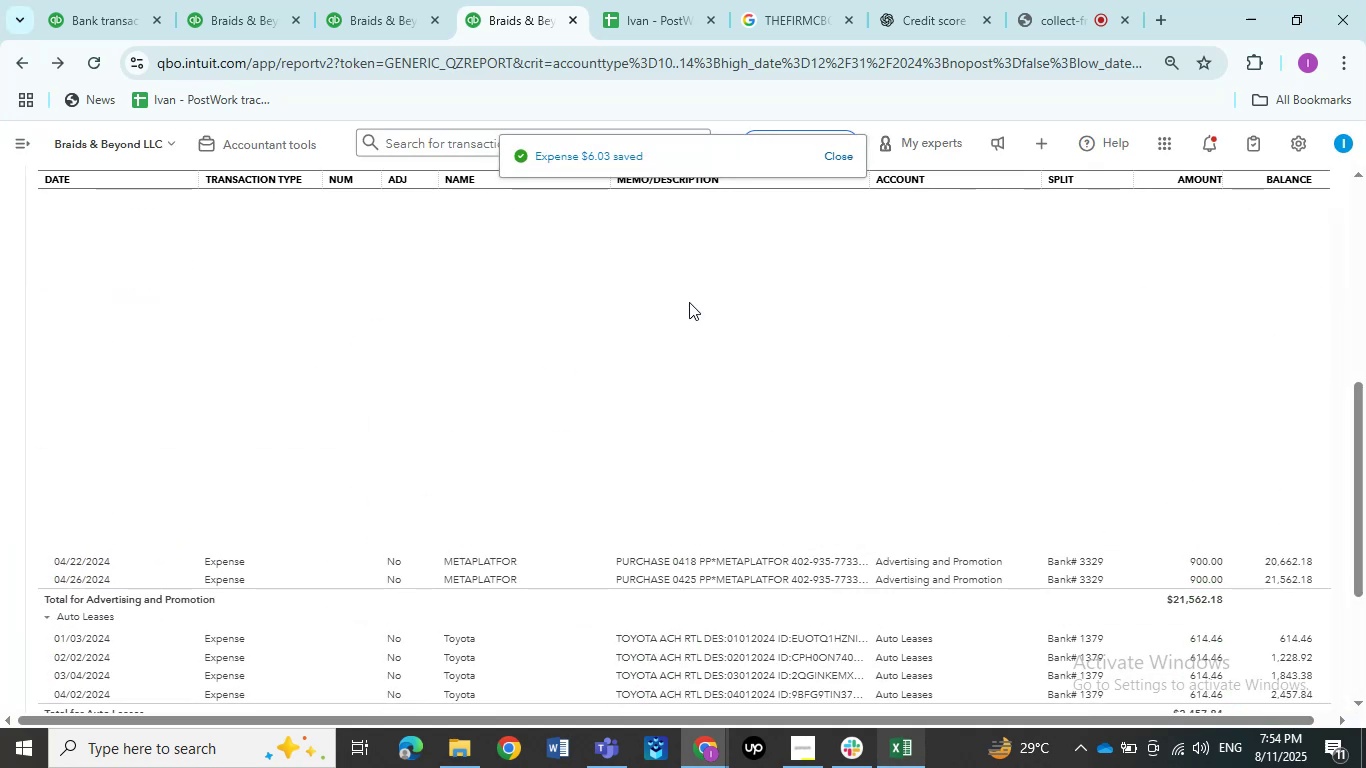 
left_click([695, 439])
 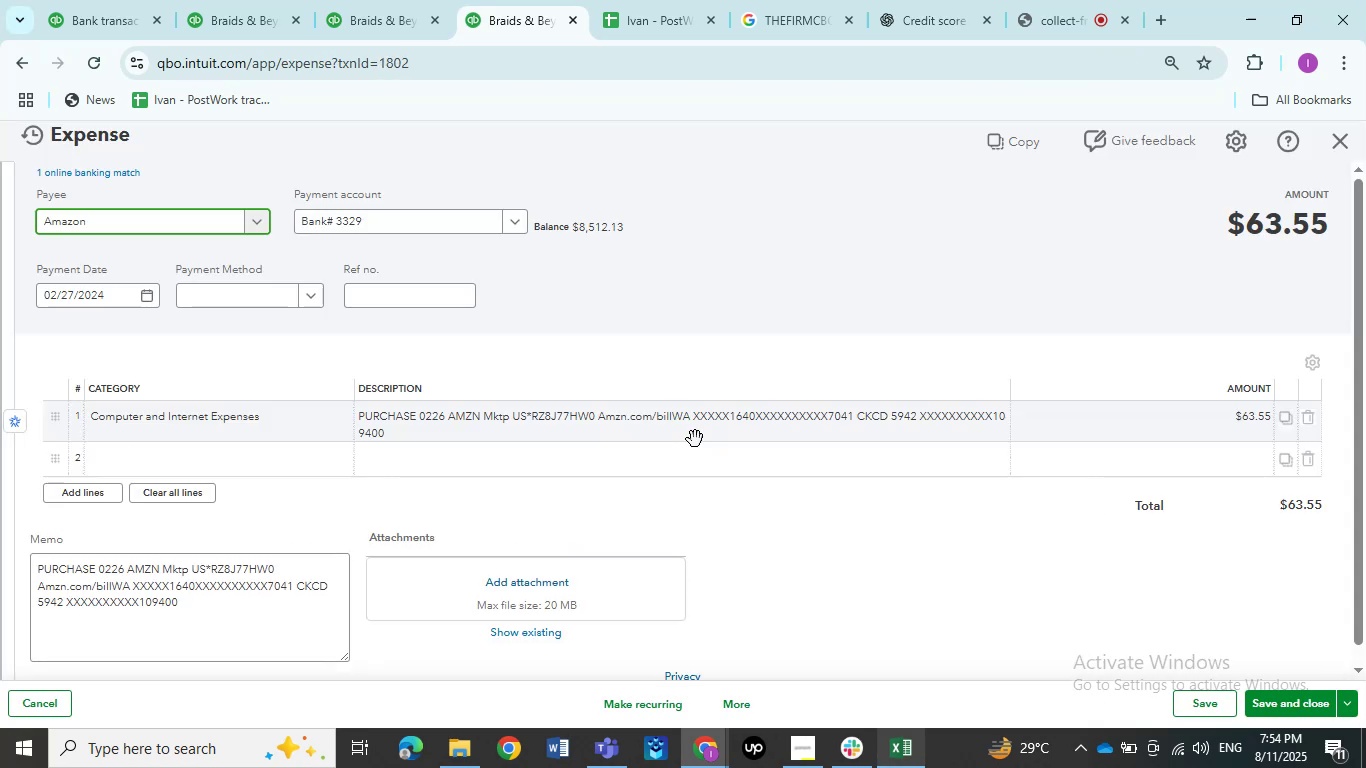 
left_click([295, 417])
 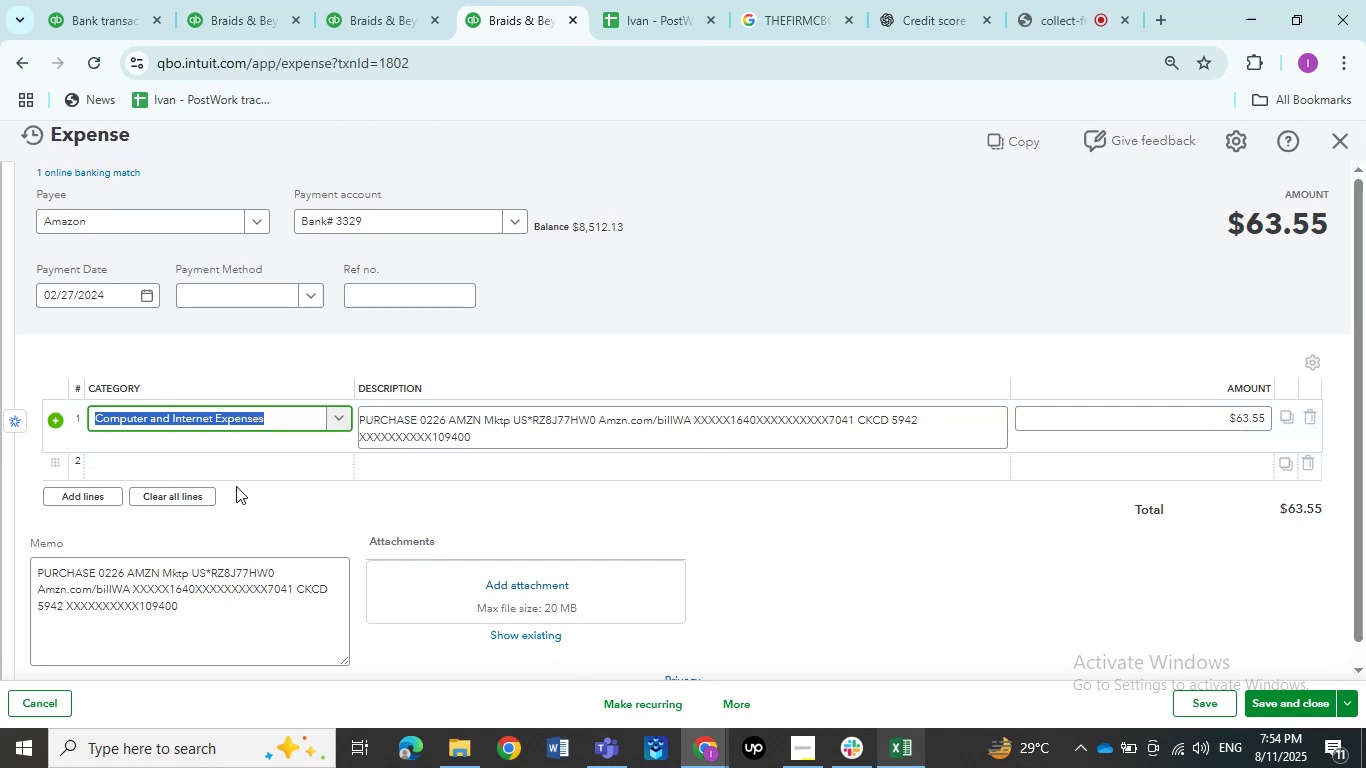 
wait(18.45)
 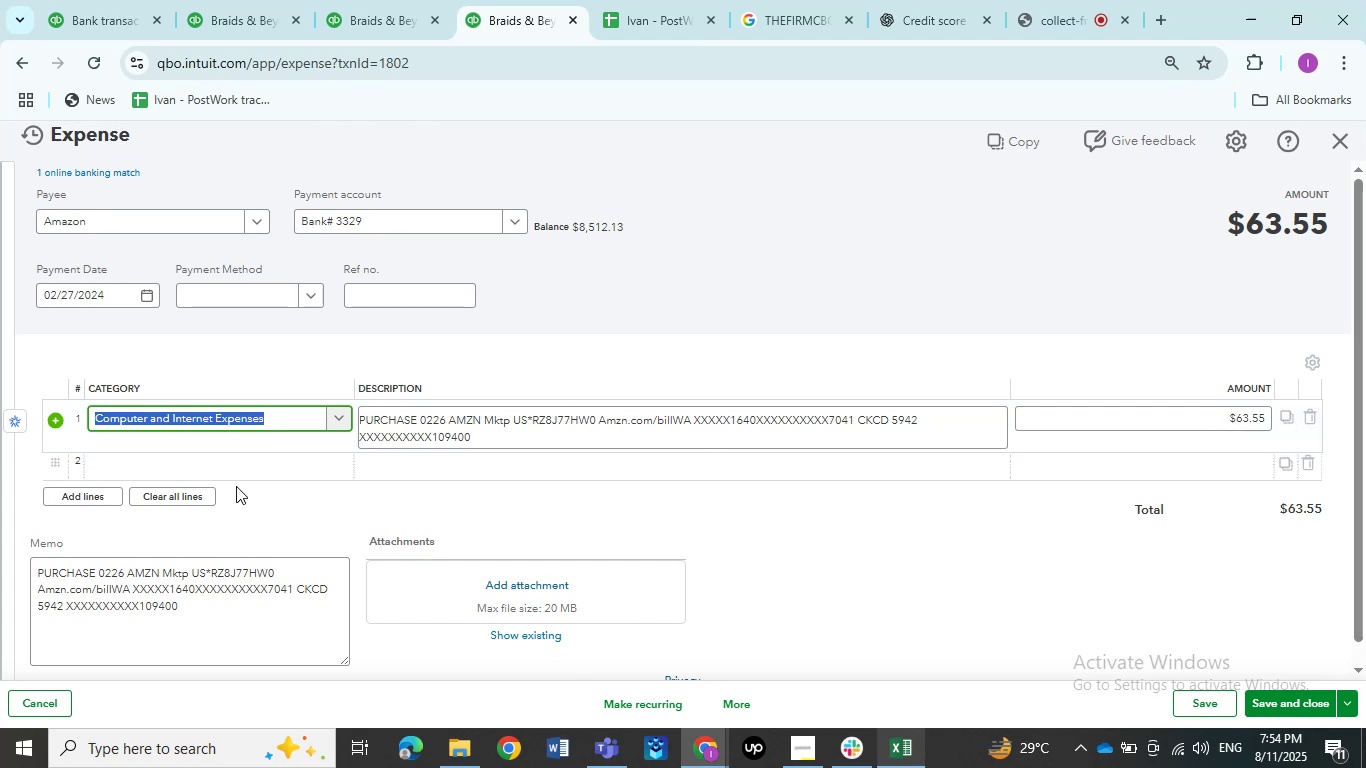 
type(jp)
key(Backspace)
type(ob)
 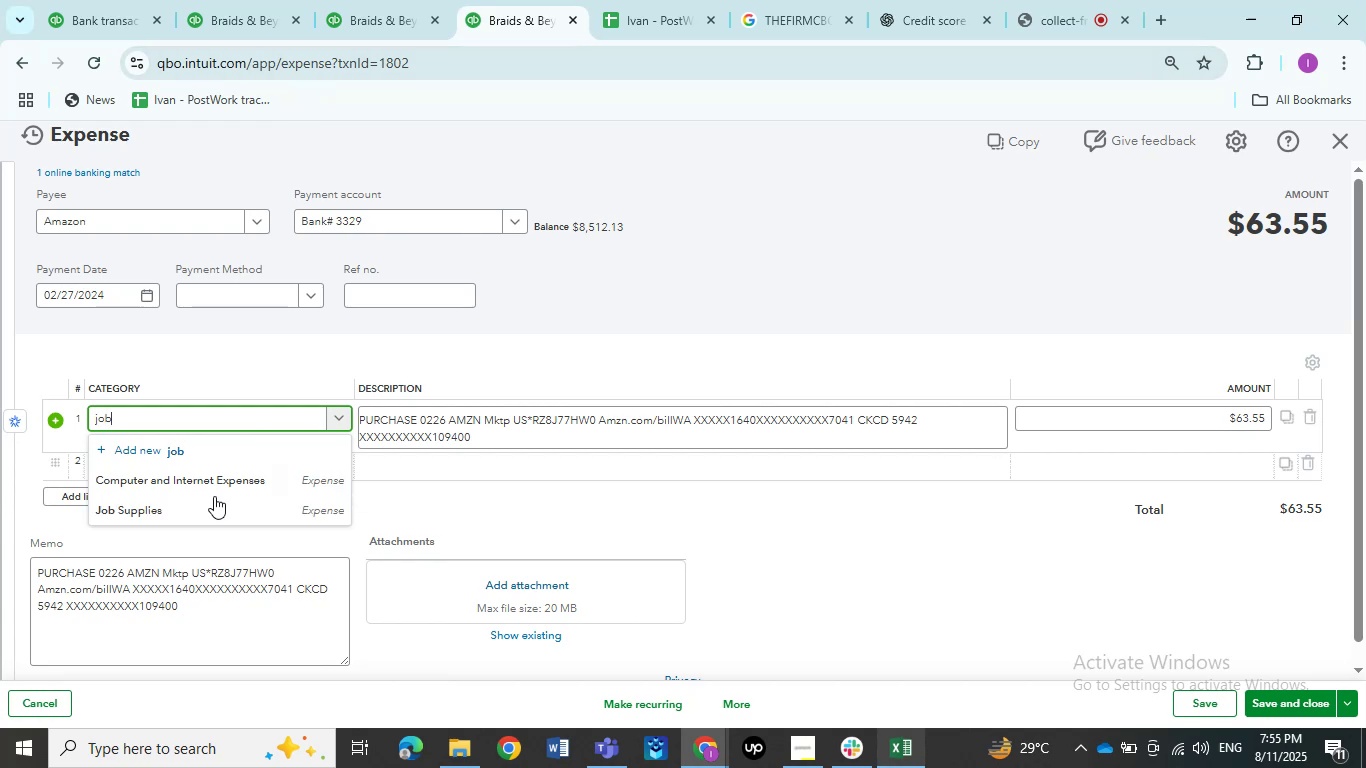 
left_click([202, 522])
 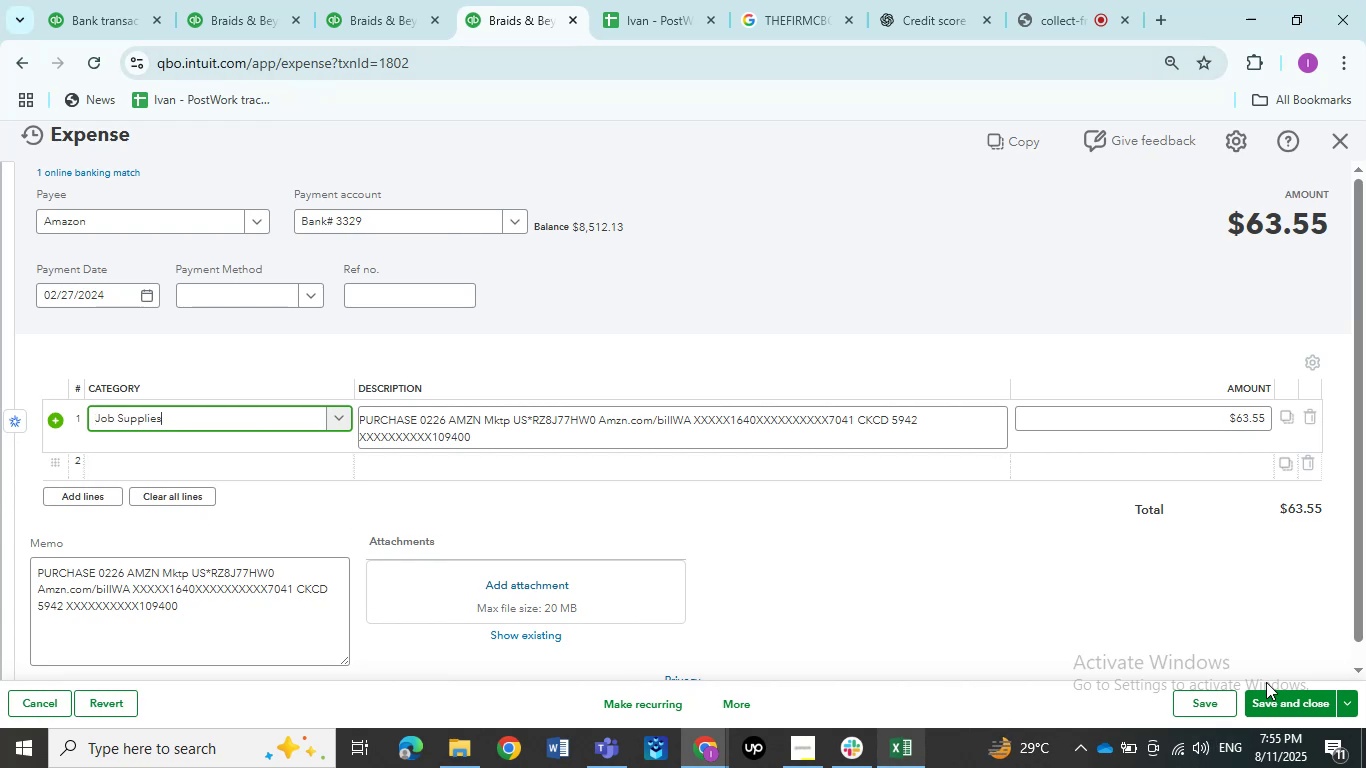 
left_click([1269, 689])
 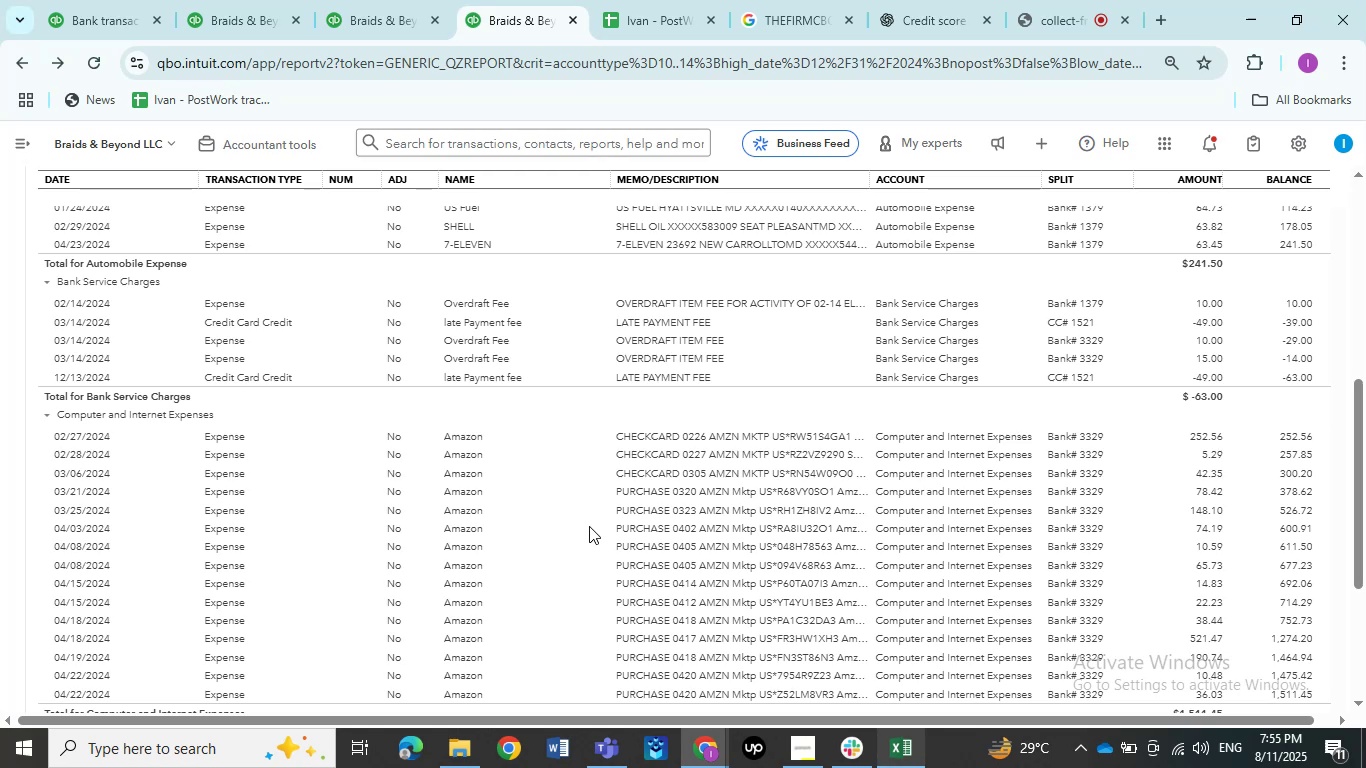 
wait(38.43)
 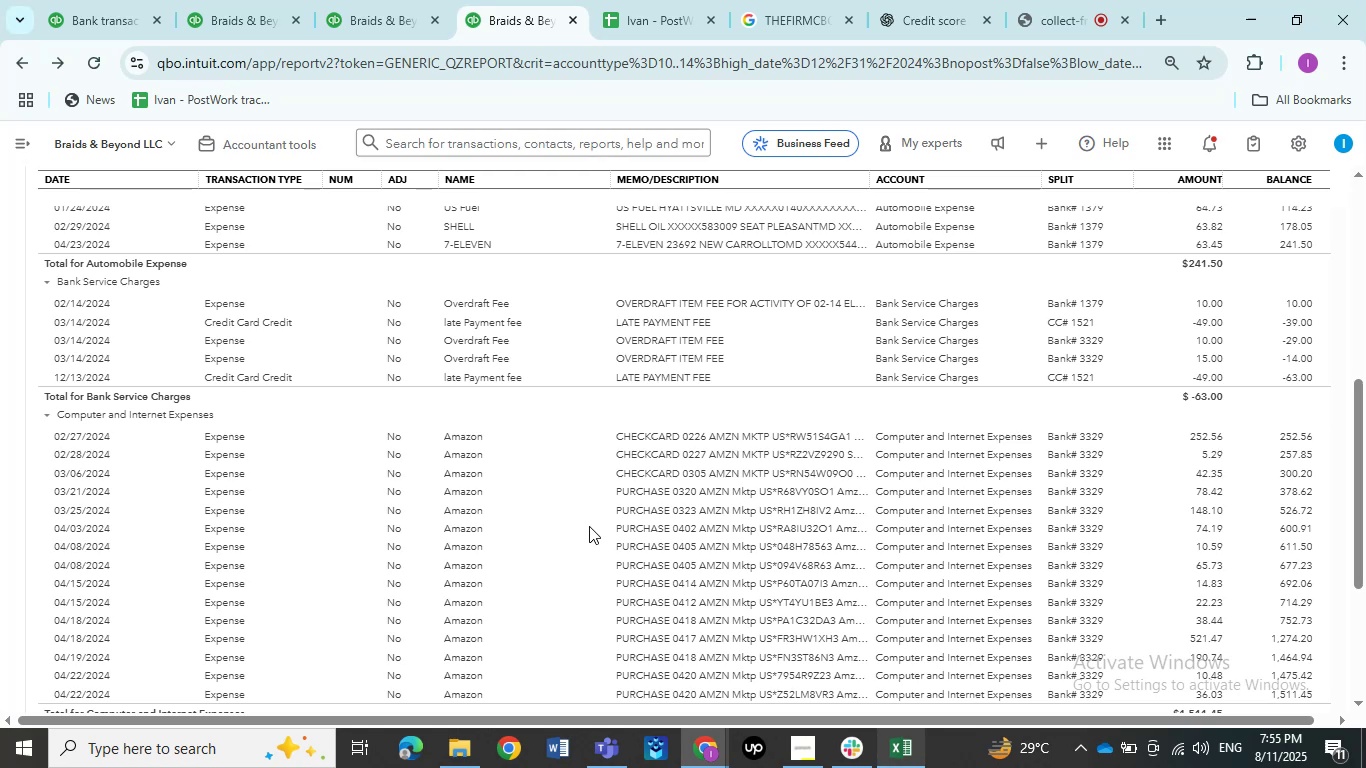 
left_click([706, 443])
 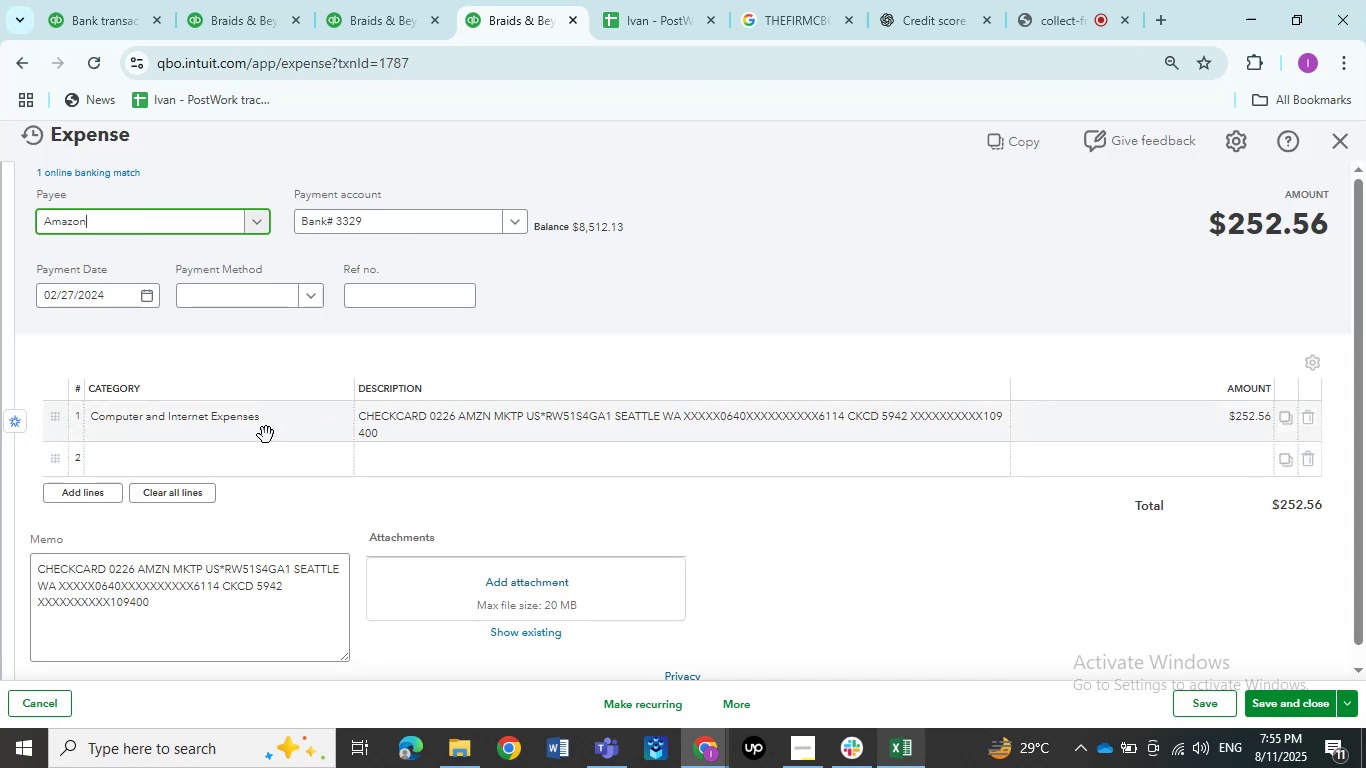 
wait(11.83)
 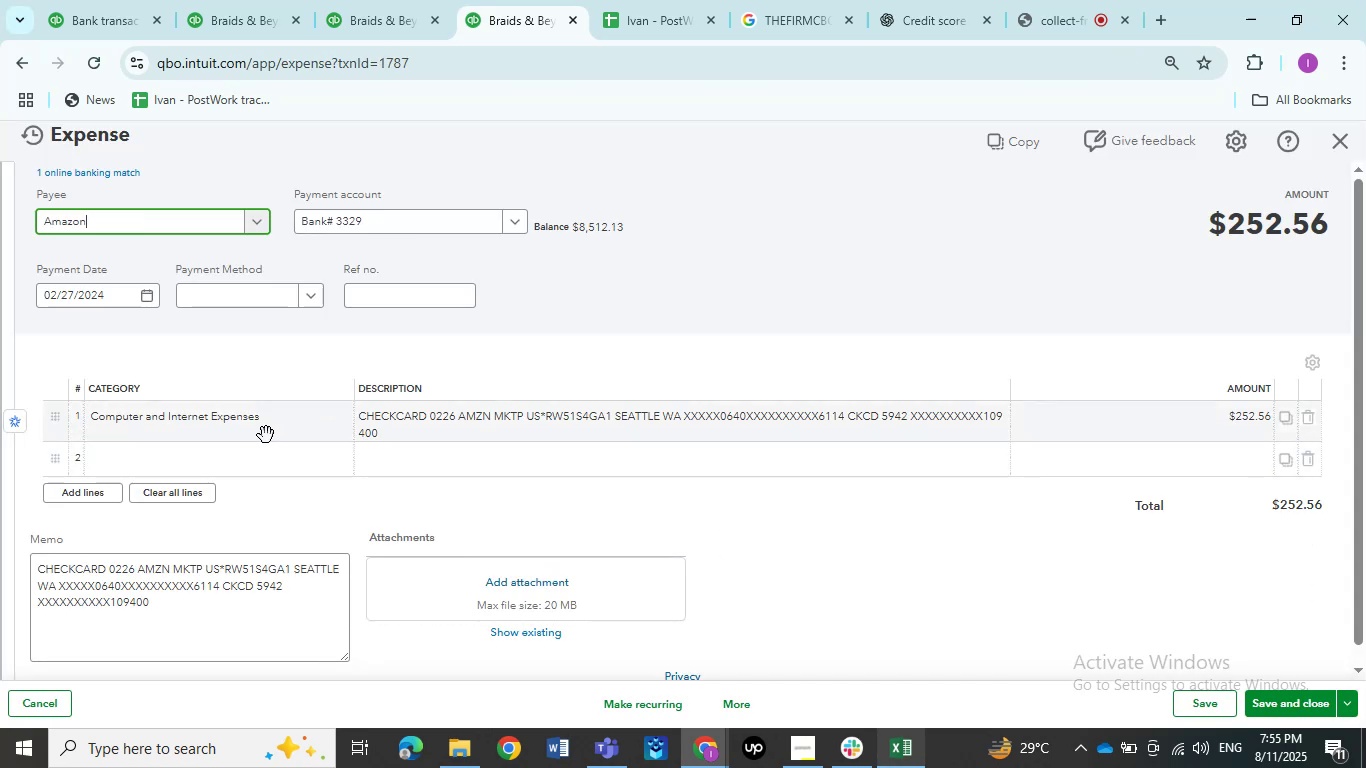 
left_click([266, 435])
 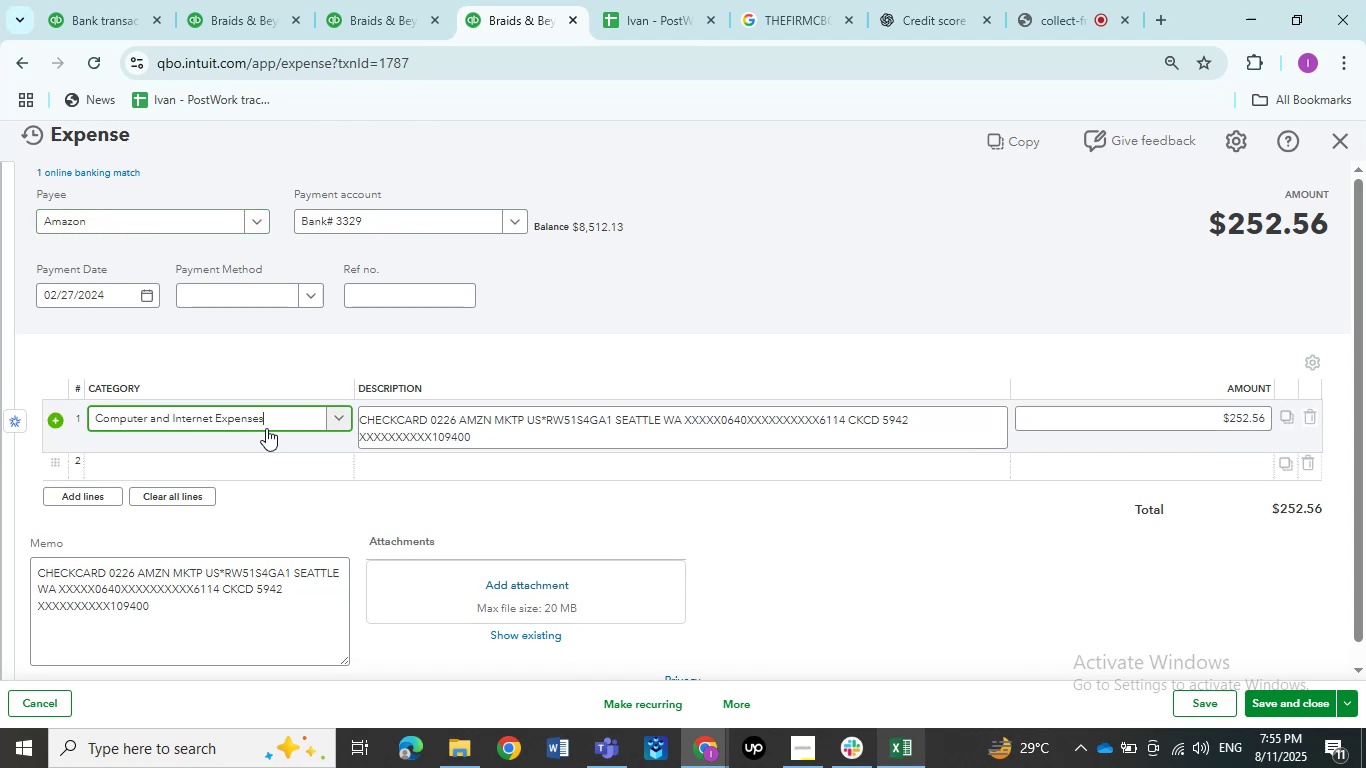 
left_click([266, 428])
 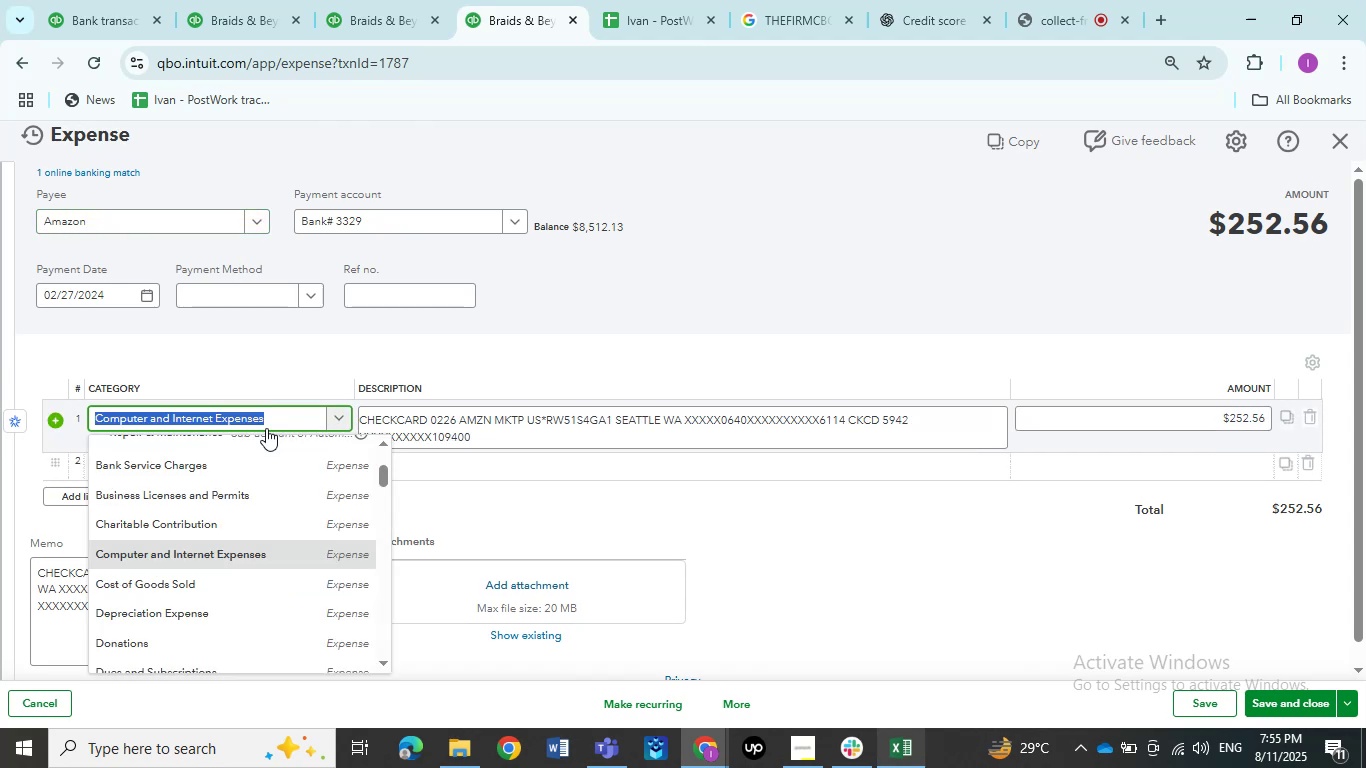 
type(job)
 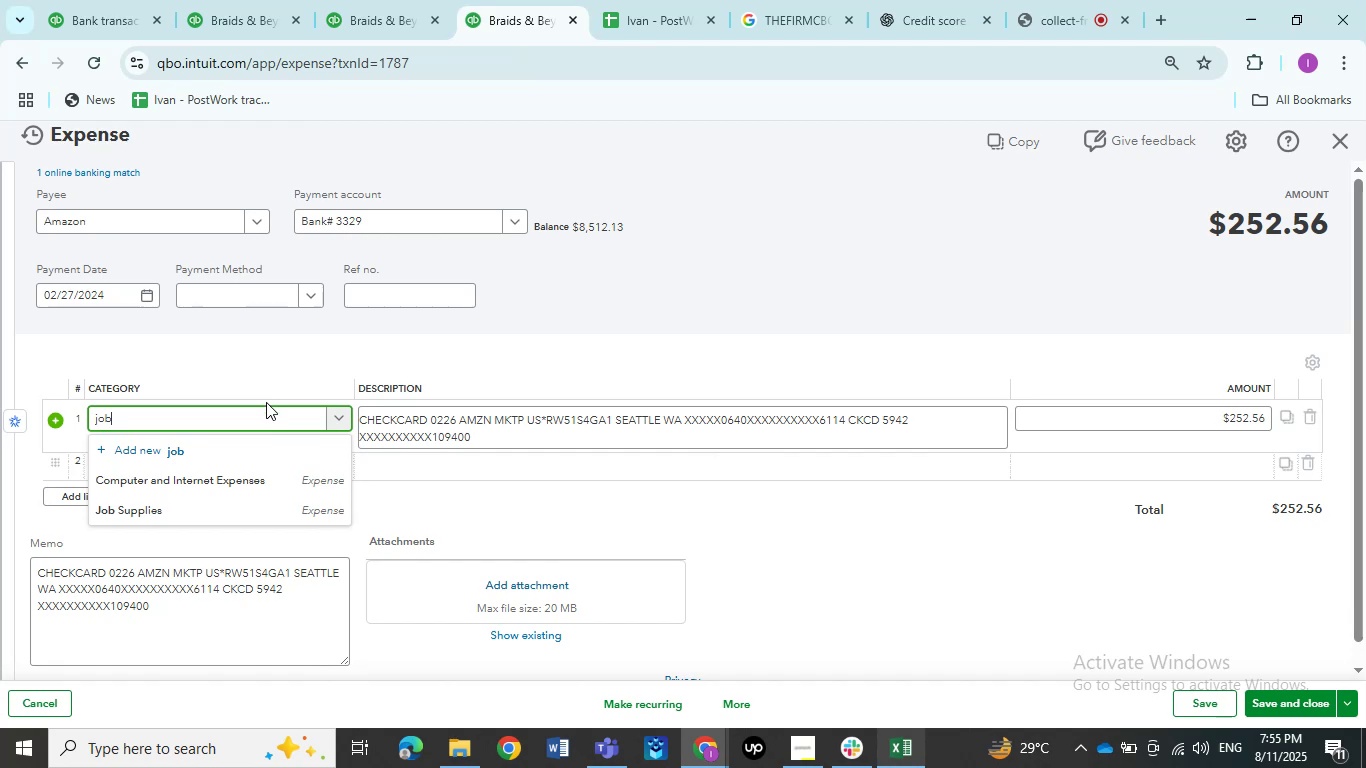 
left_click([252, 499])
 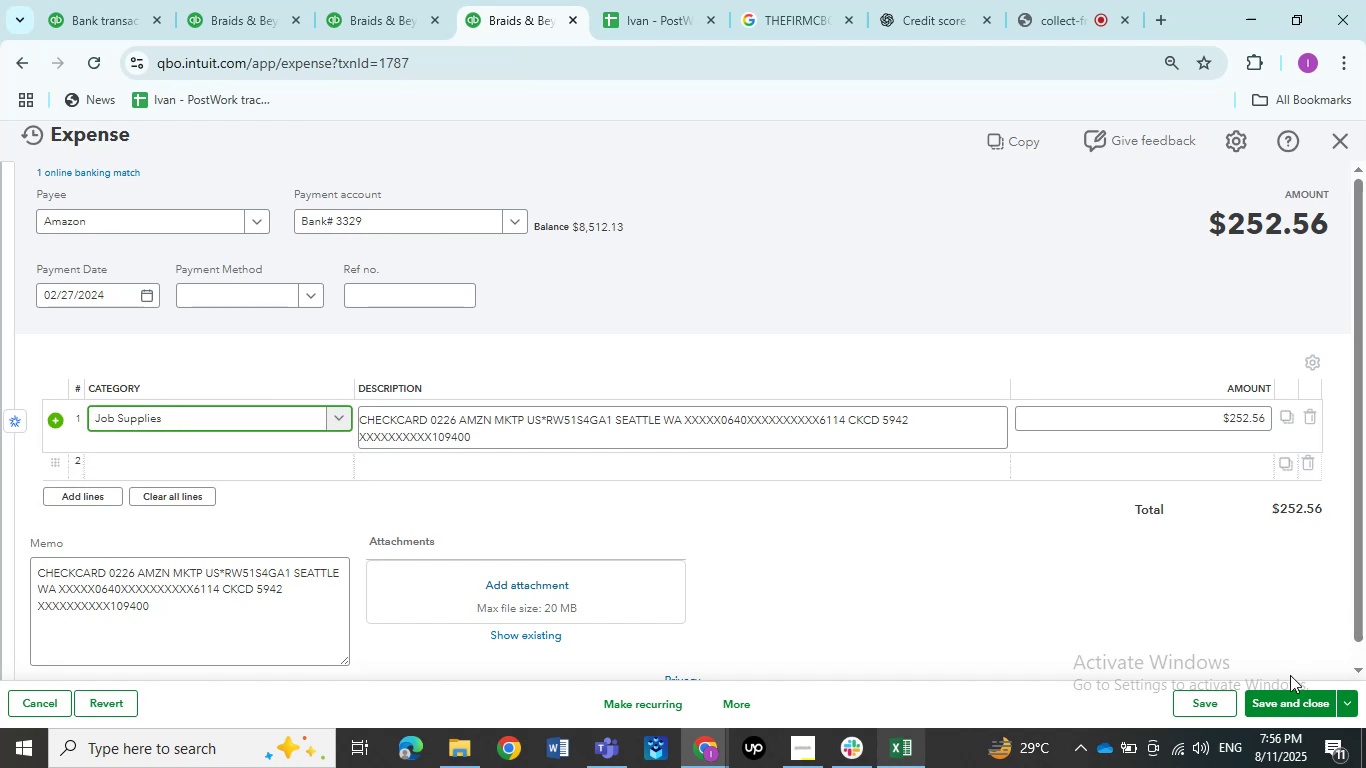 
left_click([1290, 691])
 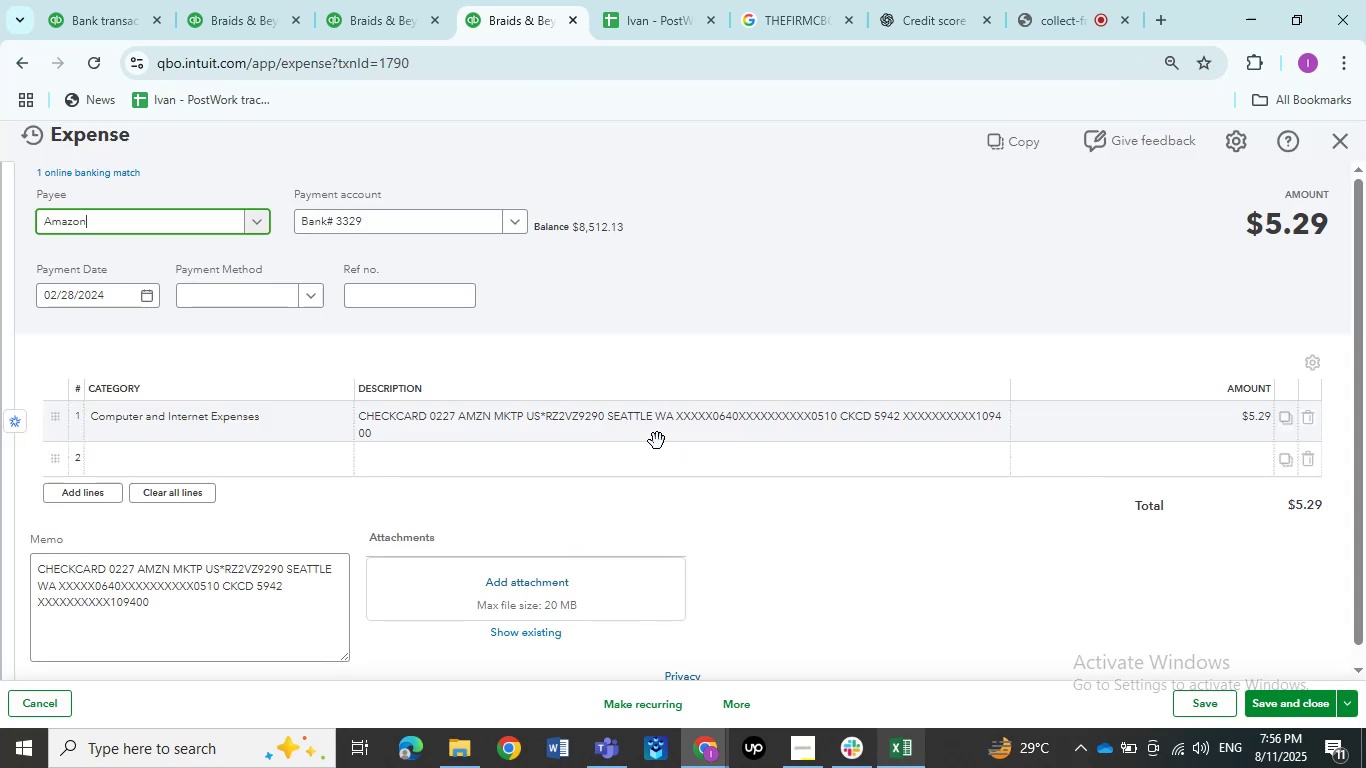 
wait(21.78)
 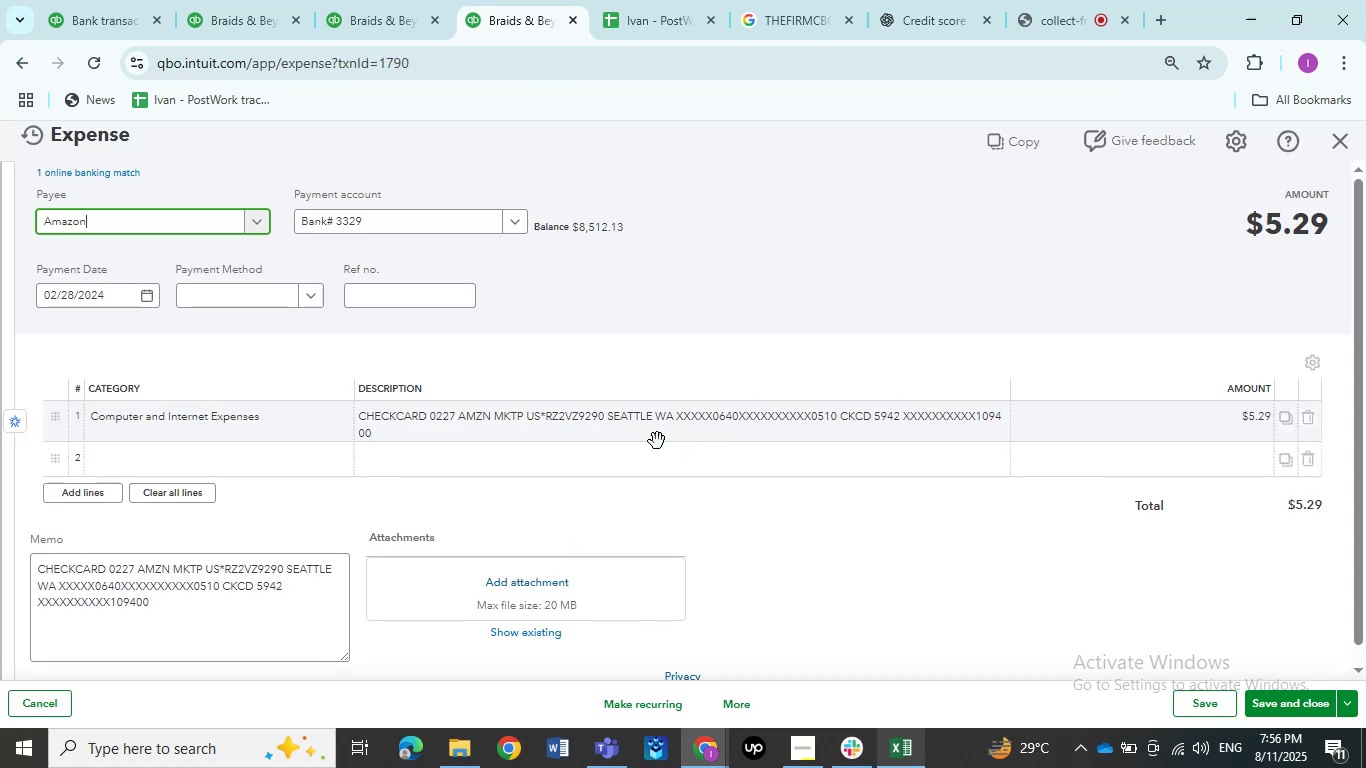 
left_click([244, 410])
 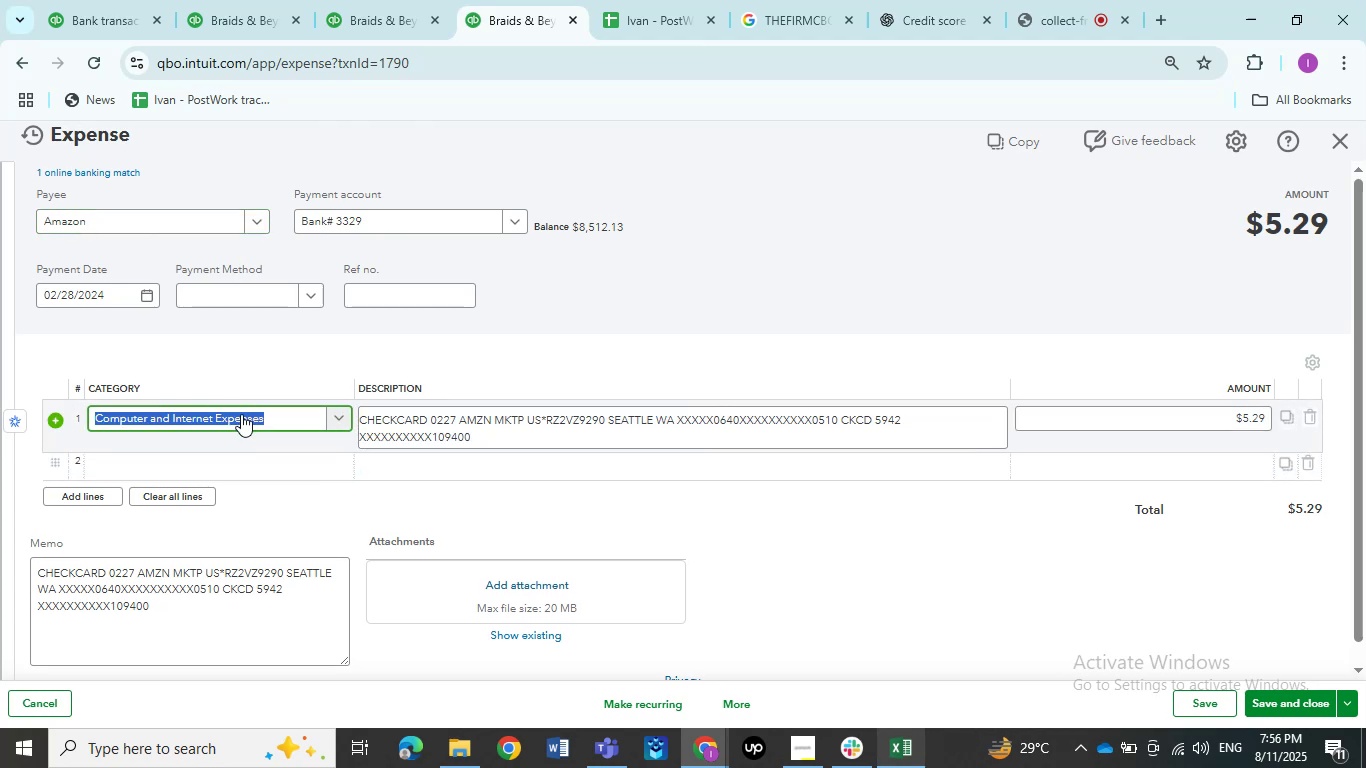 
type(Job)
 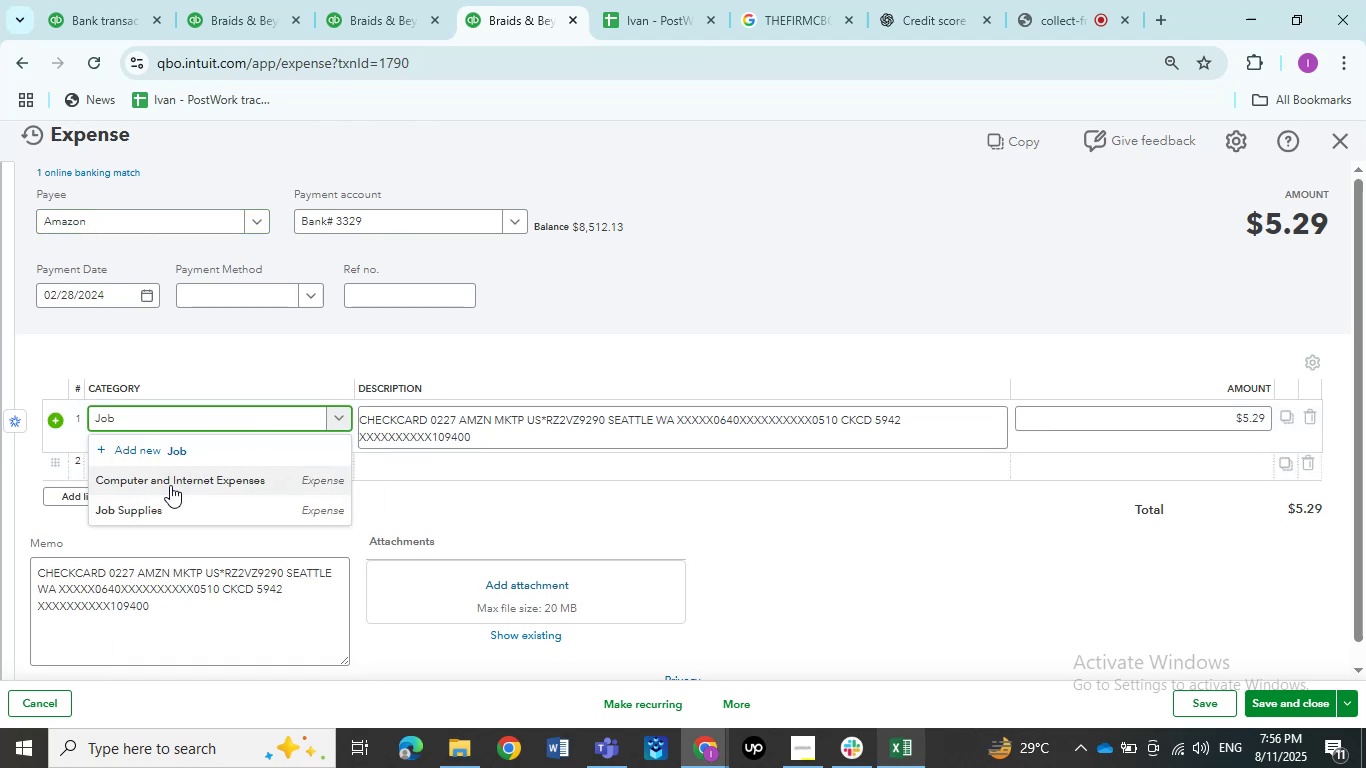 
left_click([164, 500])
 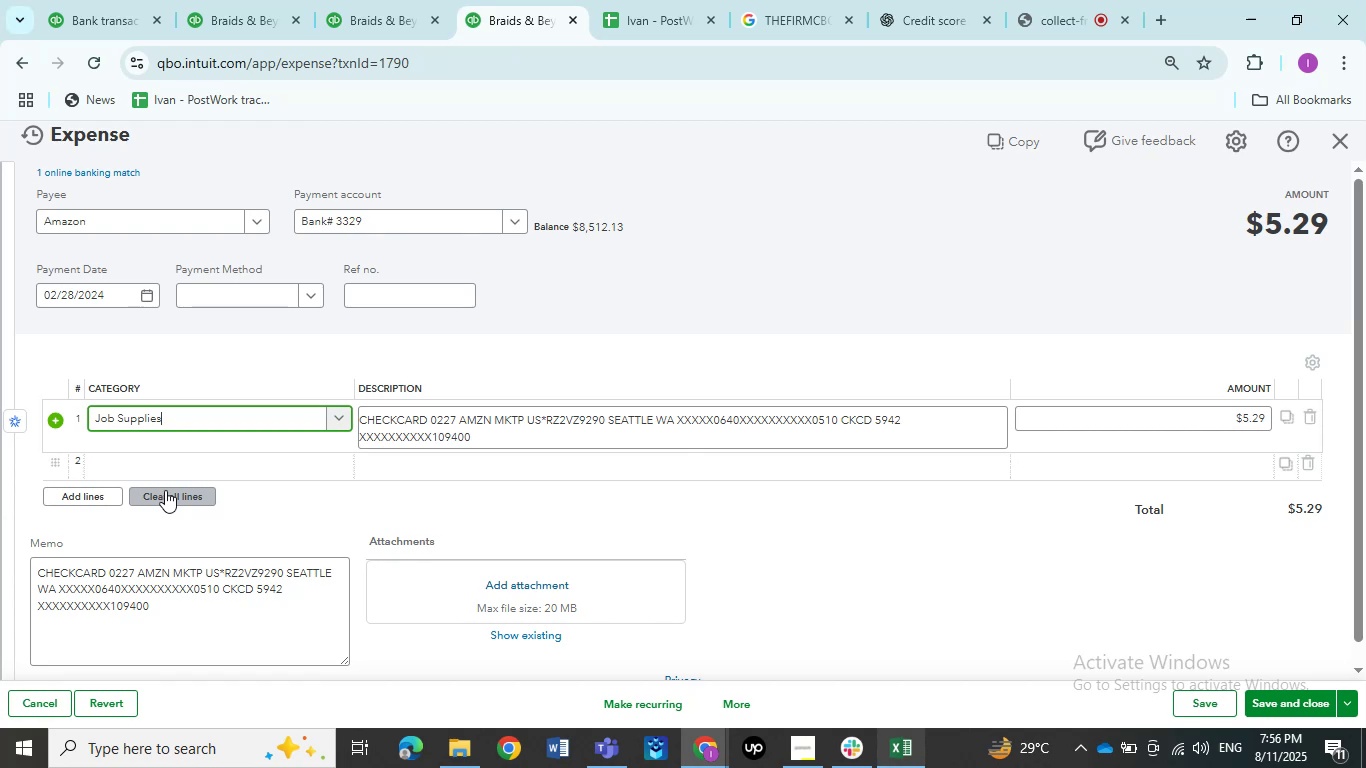 
left_click([990, 605])
 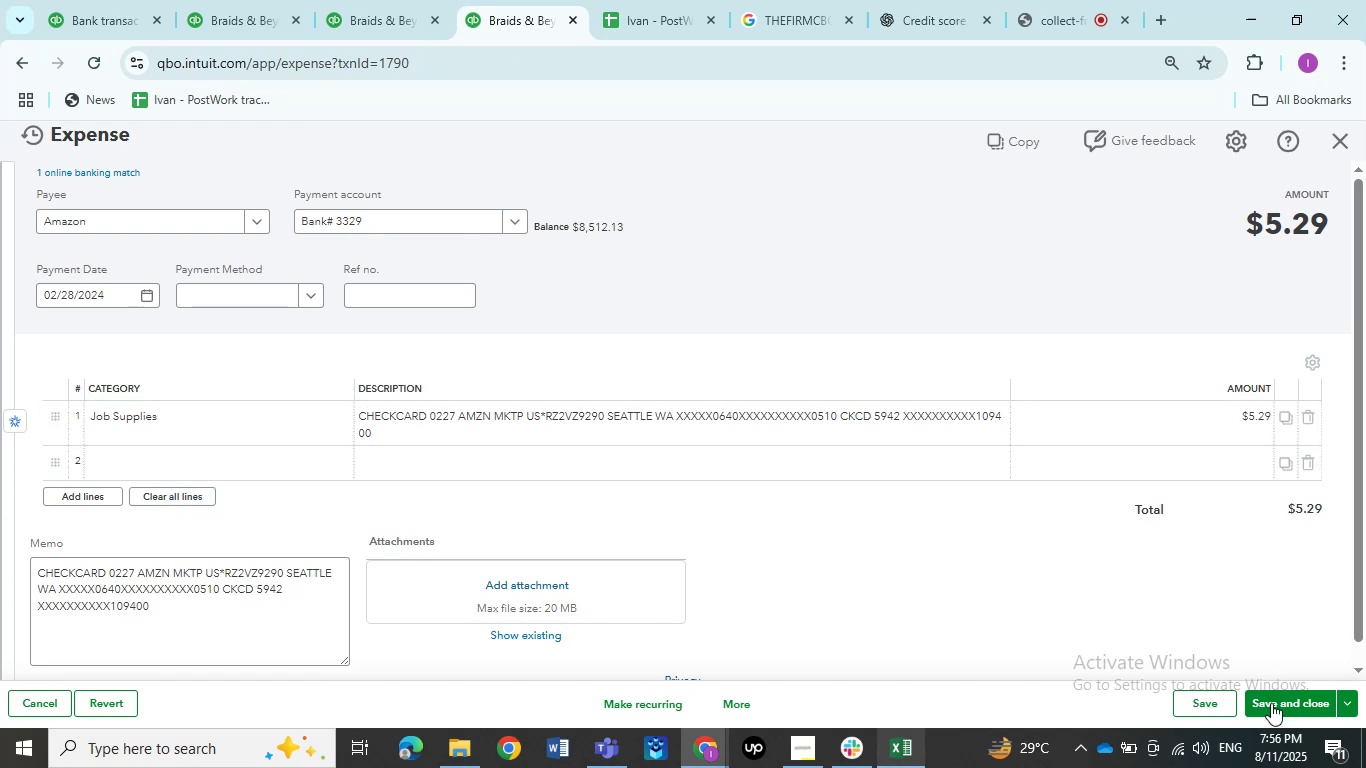 
left_click([1272, 704])
 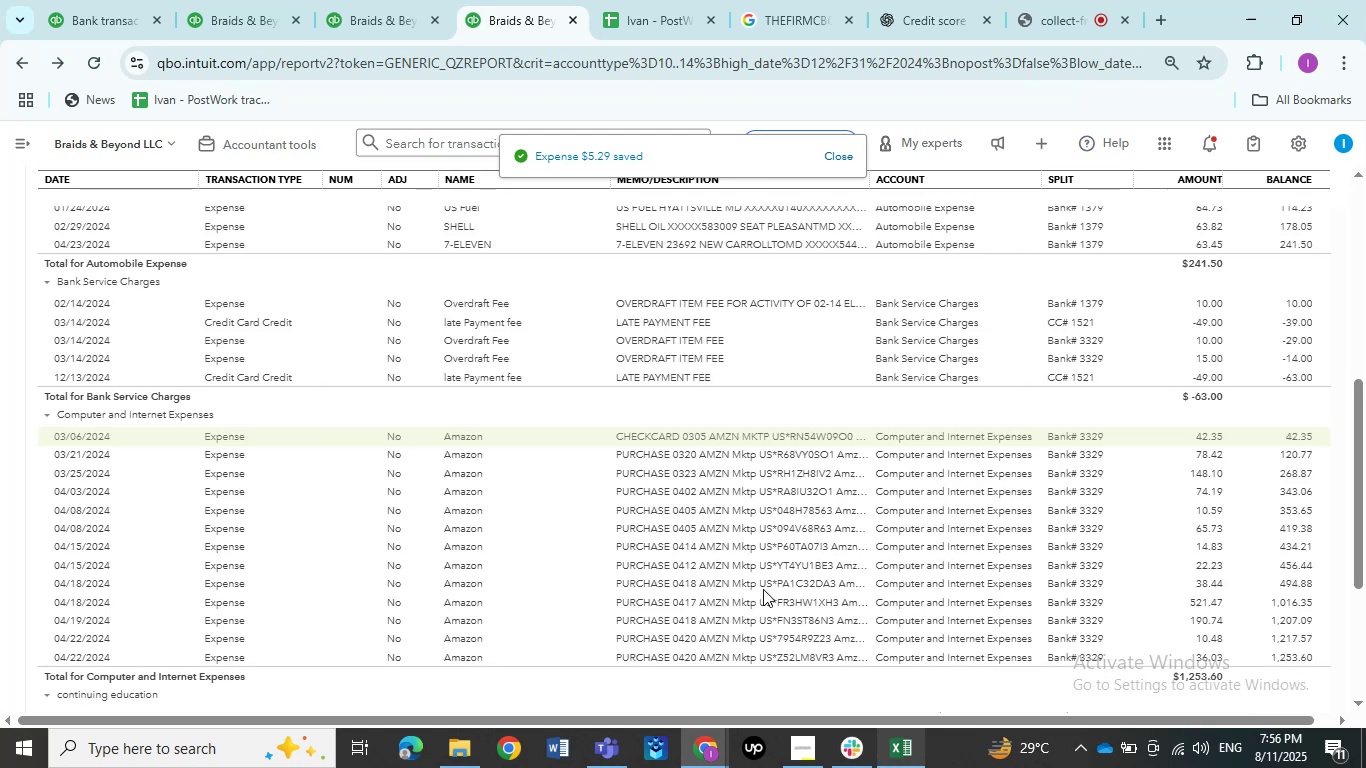 
wait(7.58)
 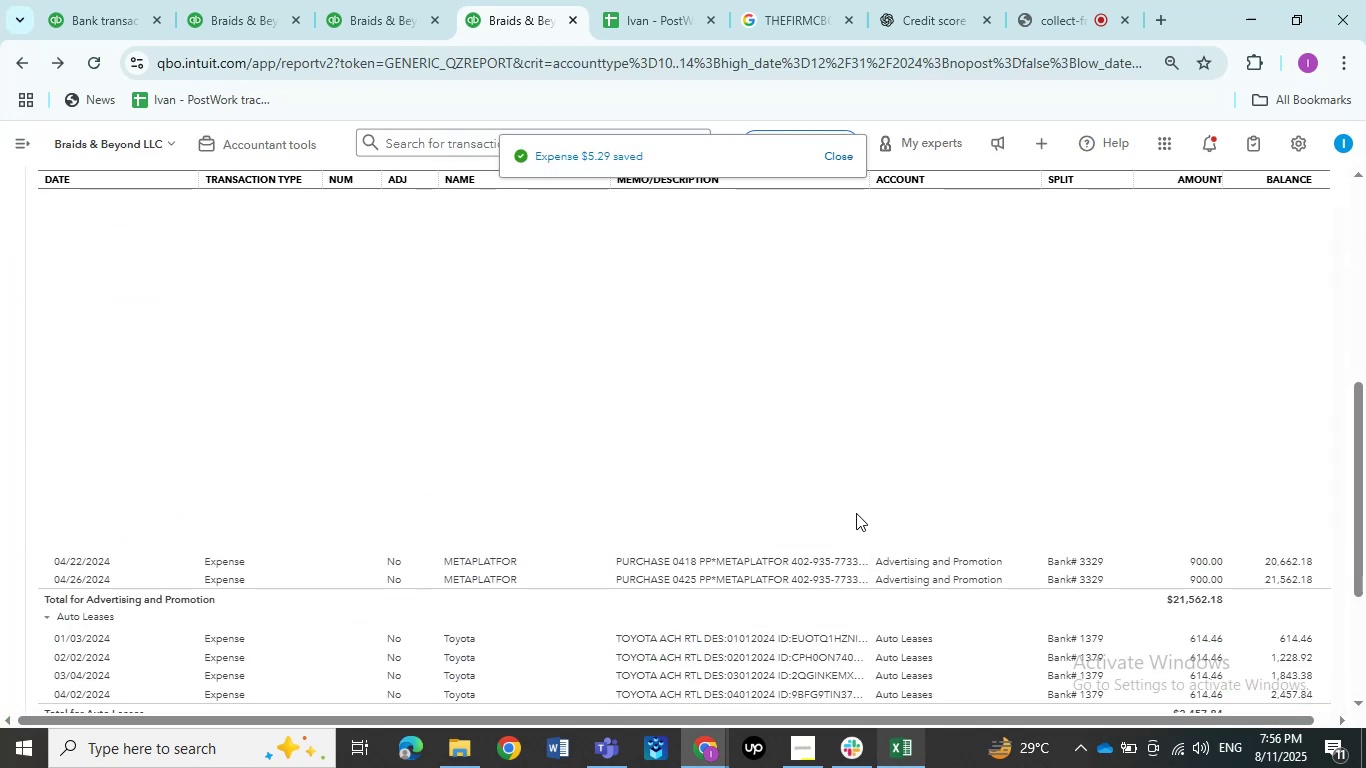 
left_click([762, 437])
 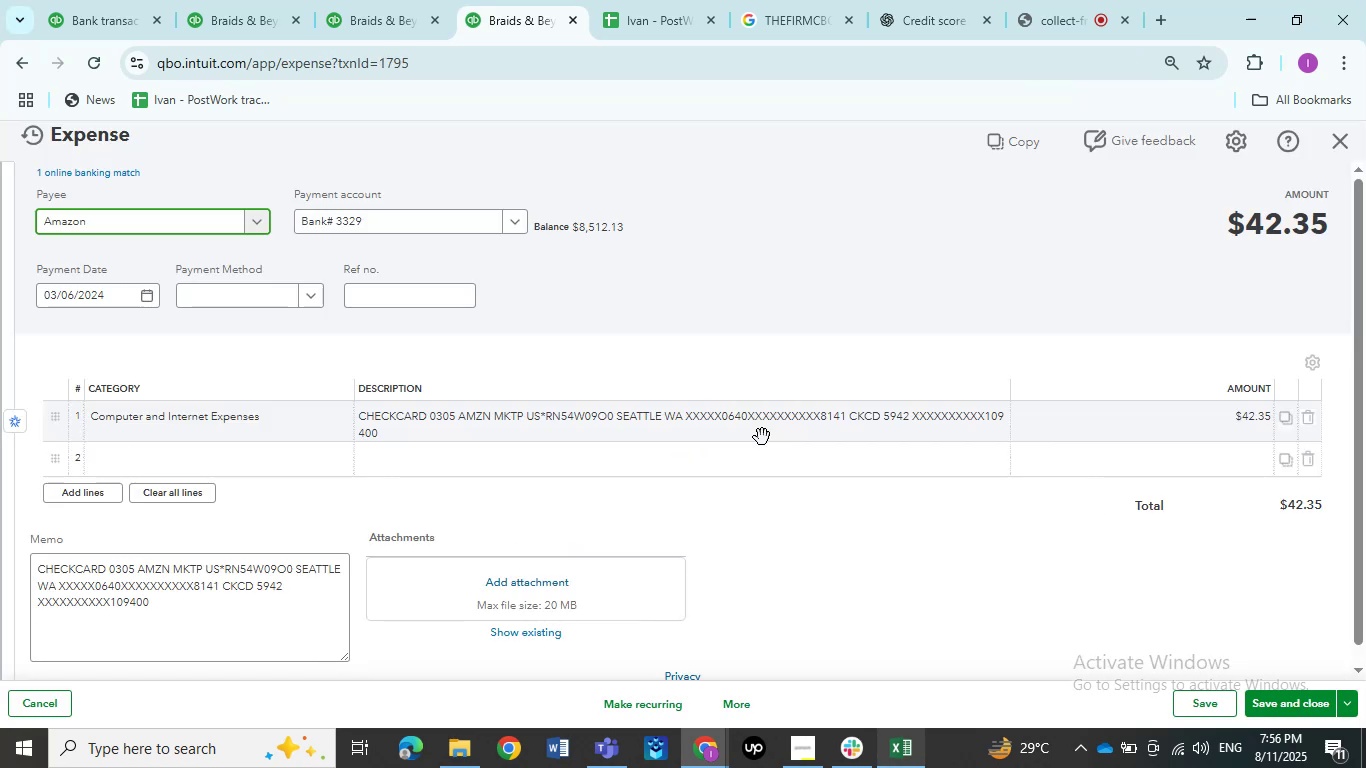 
wait(5.7)
 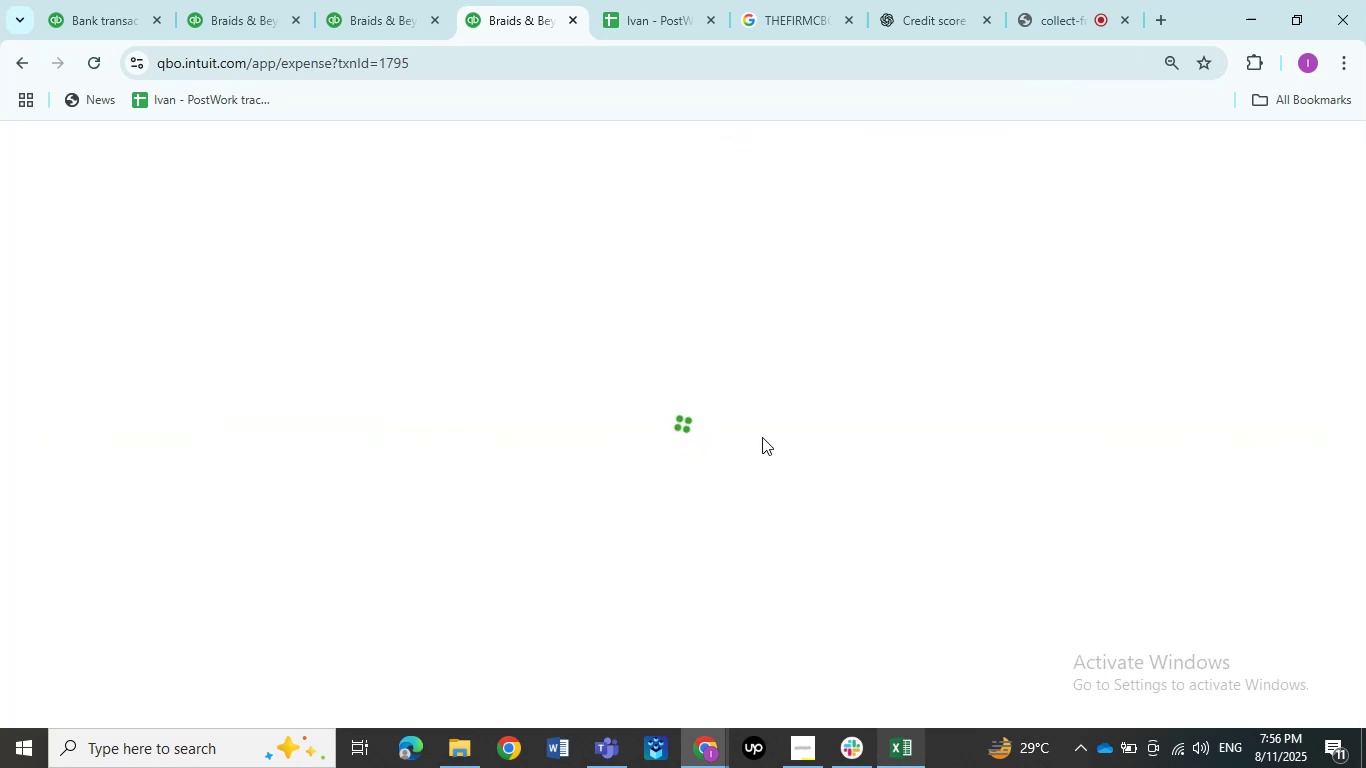 
left_click([115, 433])
 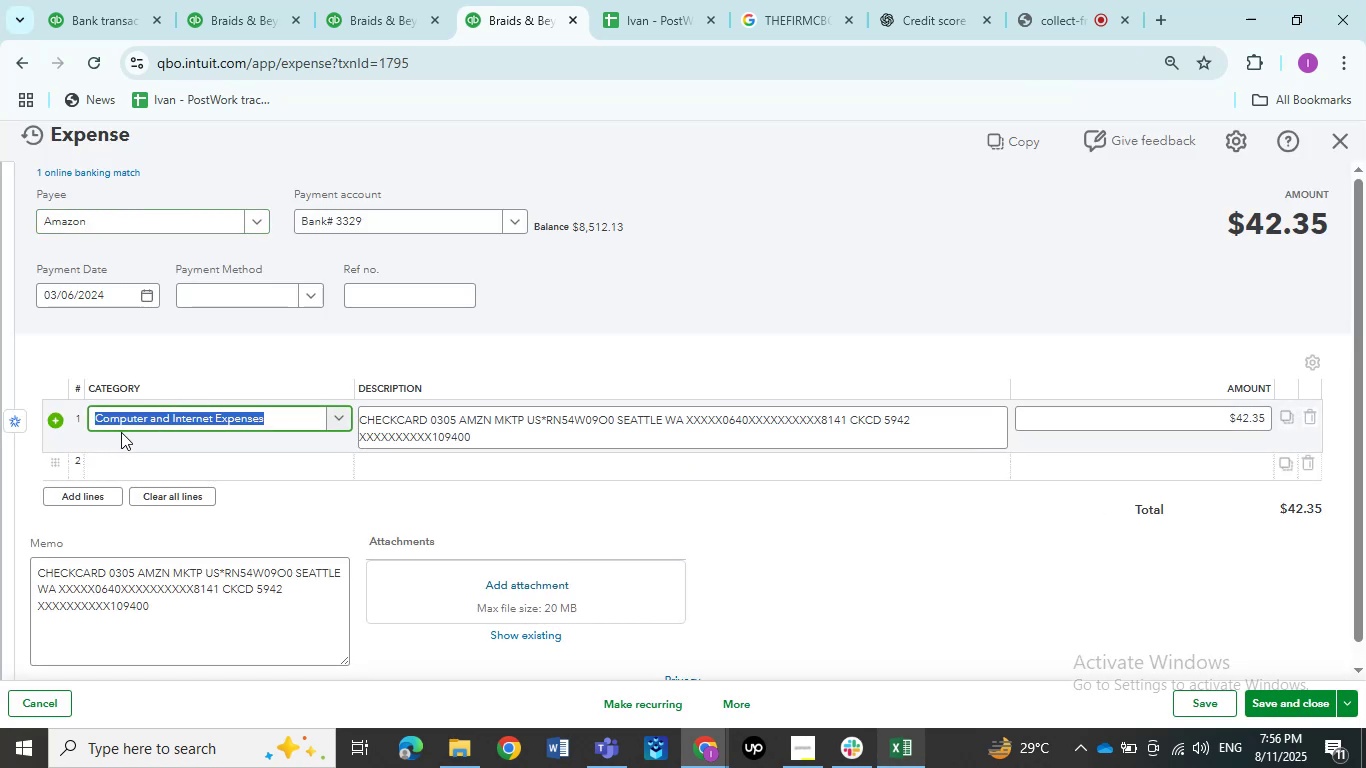 
type(Jib)
key(Backspace)
type(ob)
 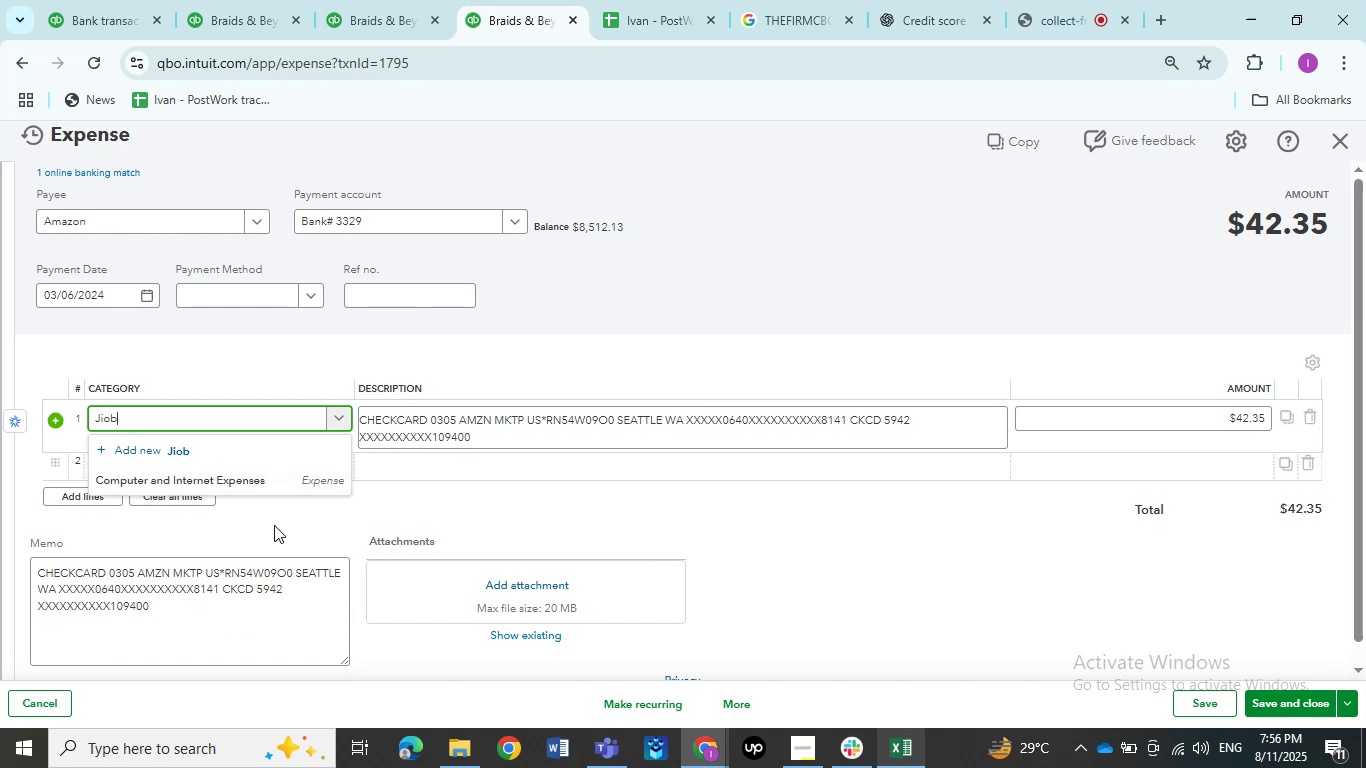 
key(ArrowLeft)
 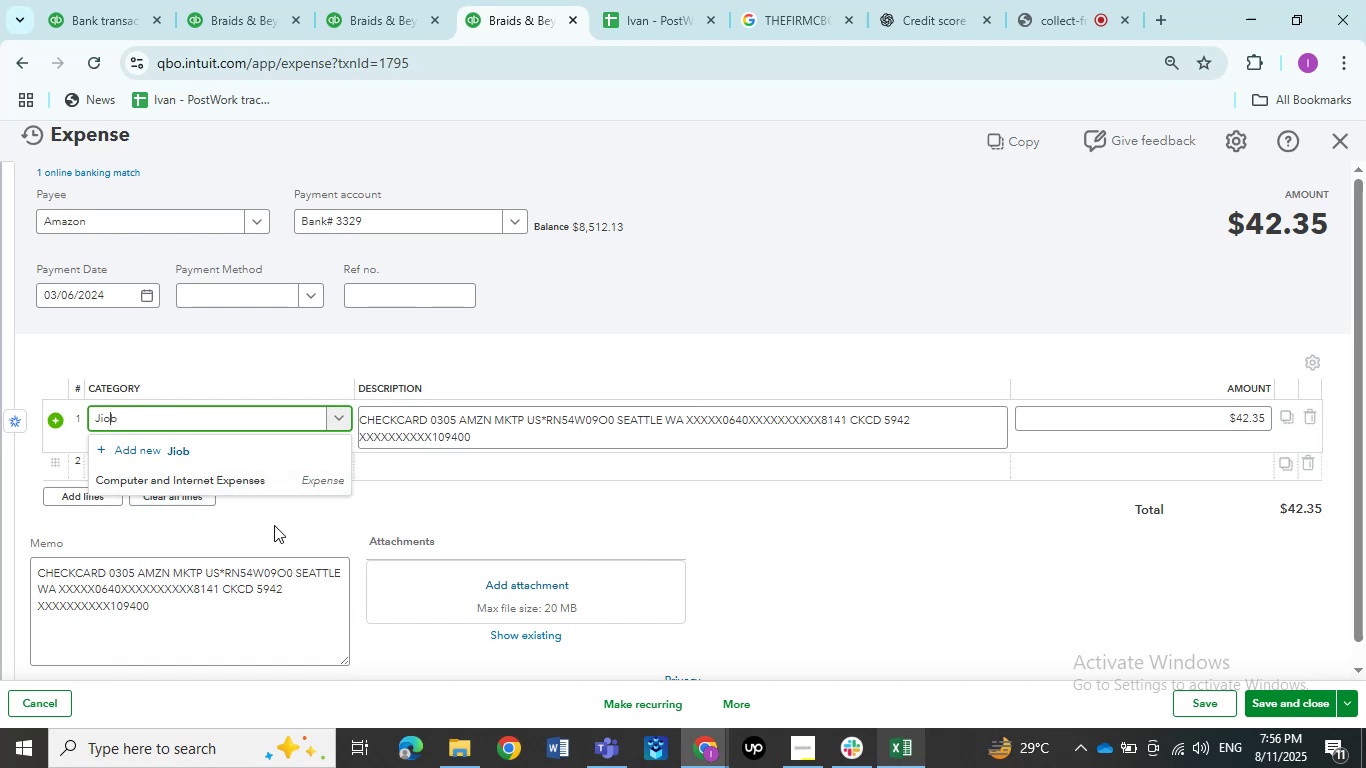 
key(ArrowLeft)
 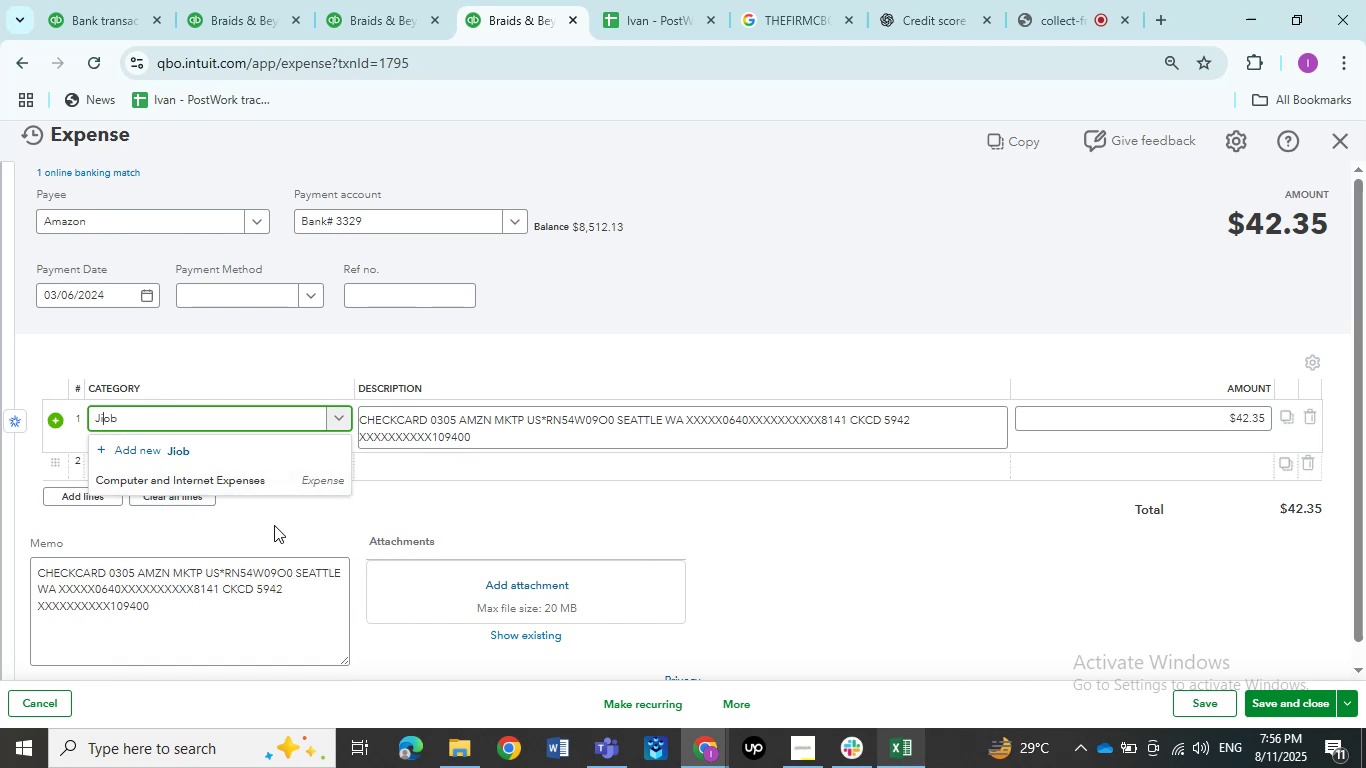 
key(Backspace)
 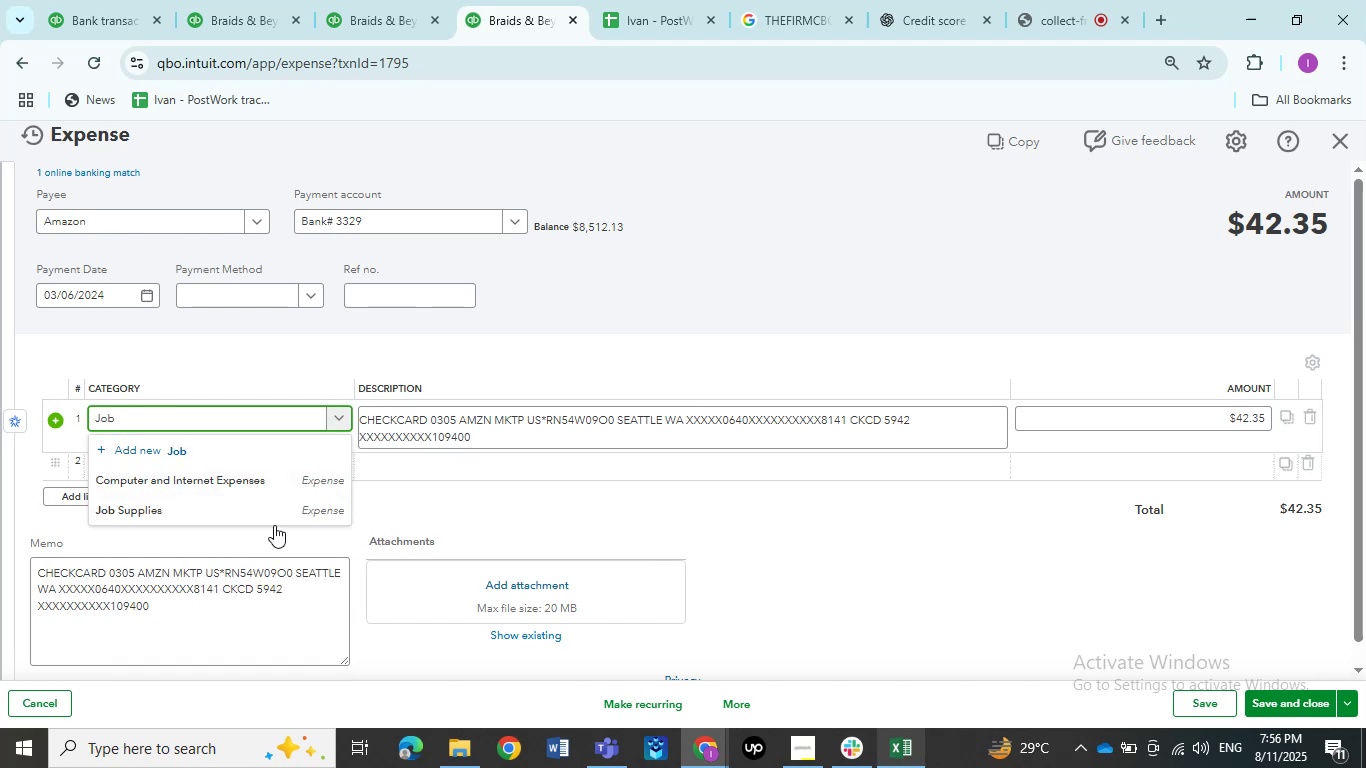 
left_click([274, 508])
 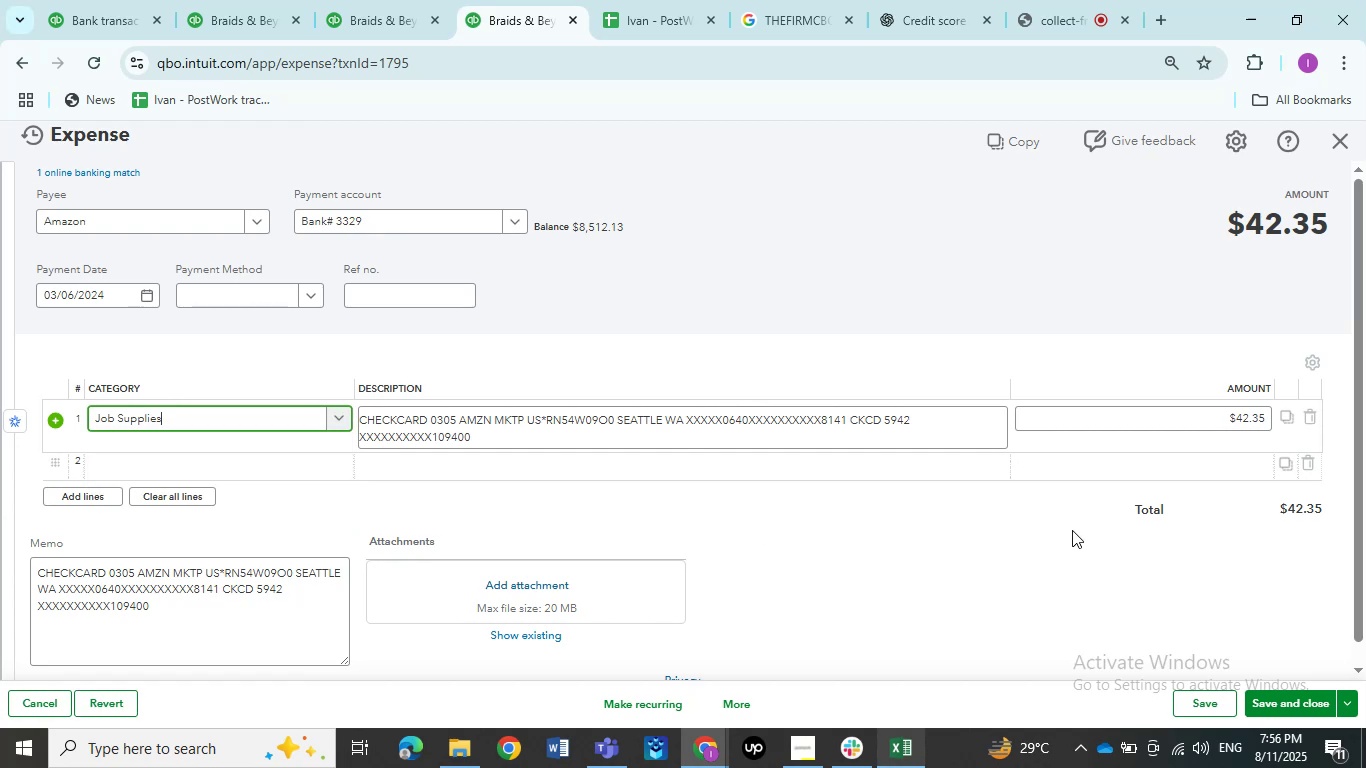 
left_click([1072, 530])
 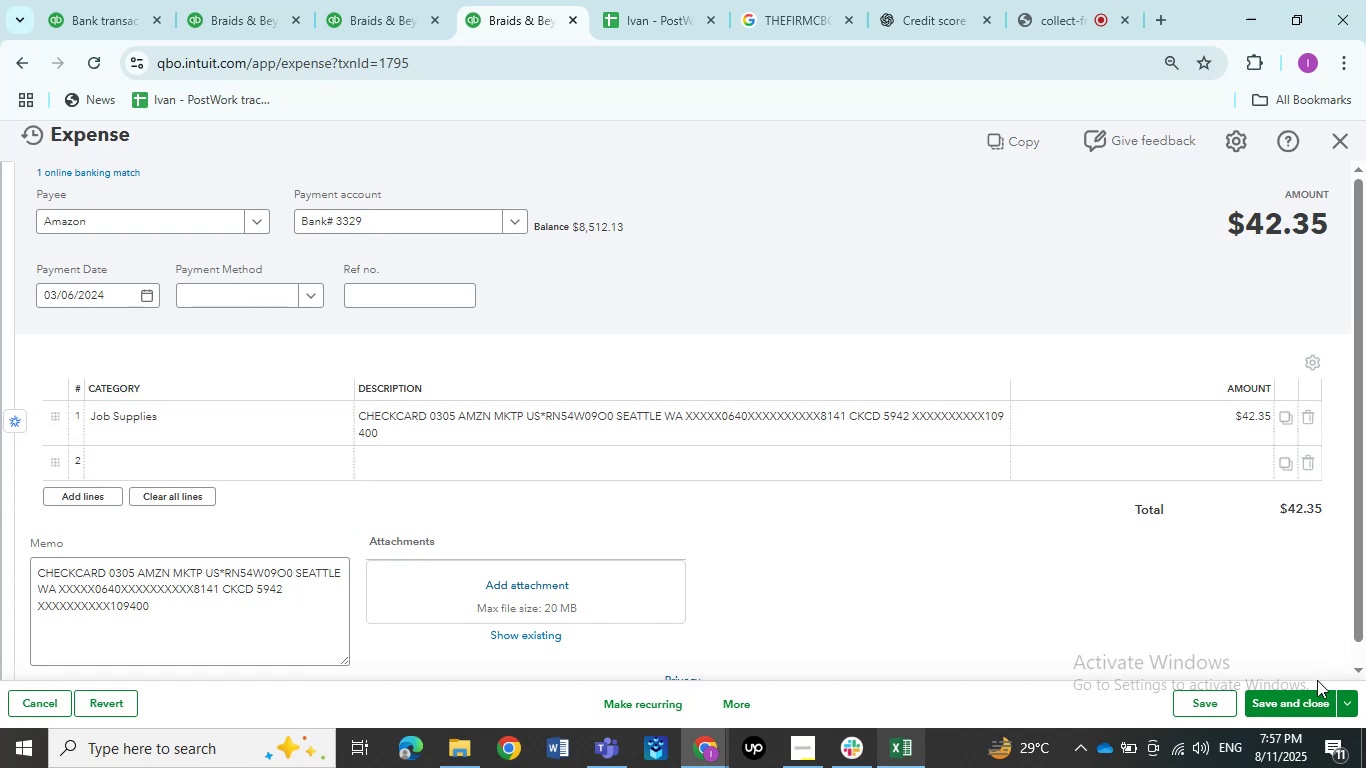 
left_click([1312, 696])
 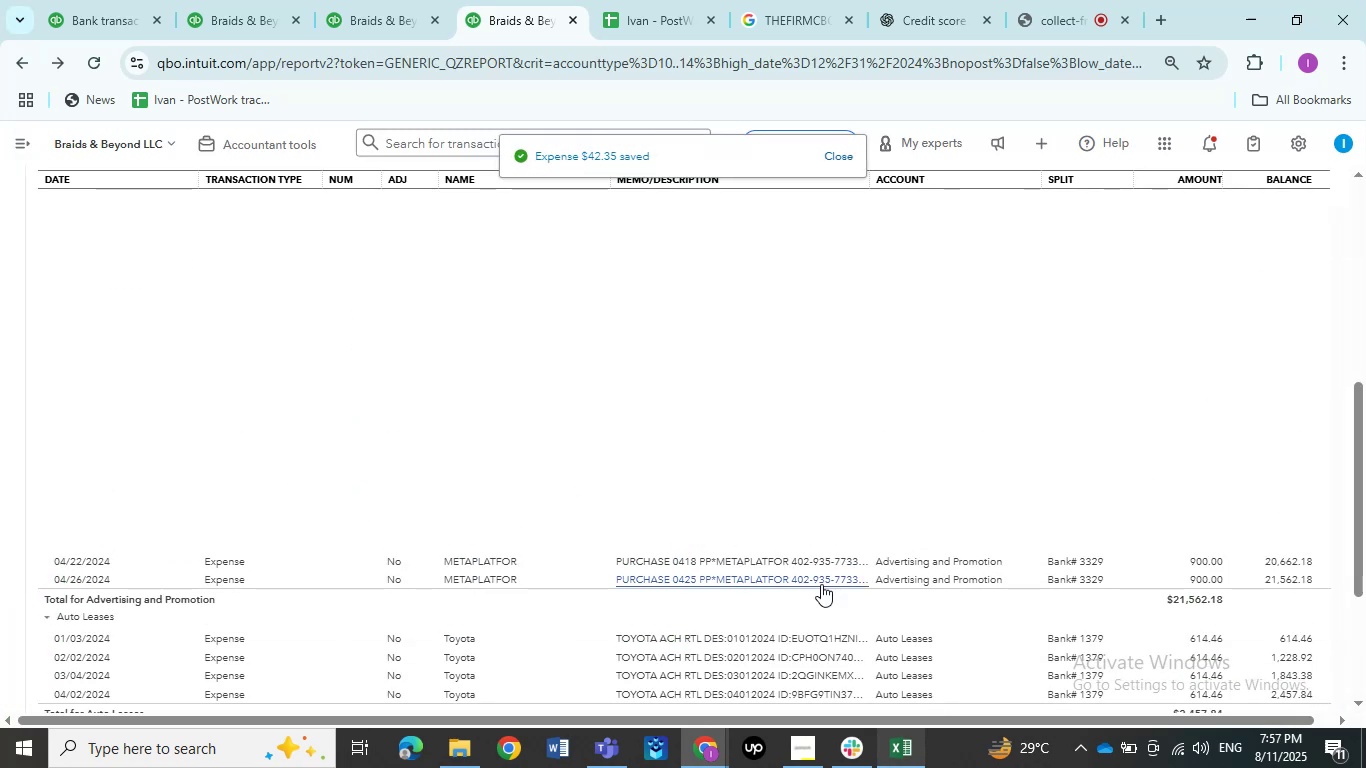 
wait(6.69)
 